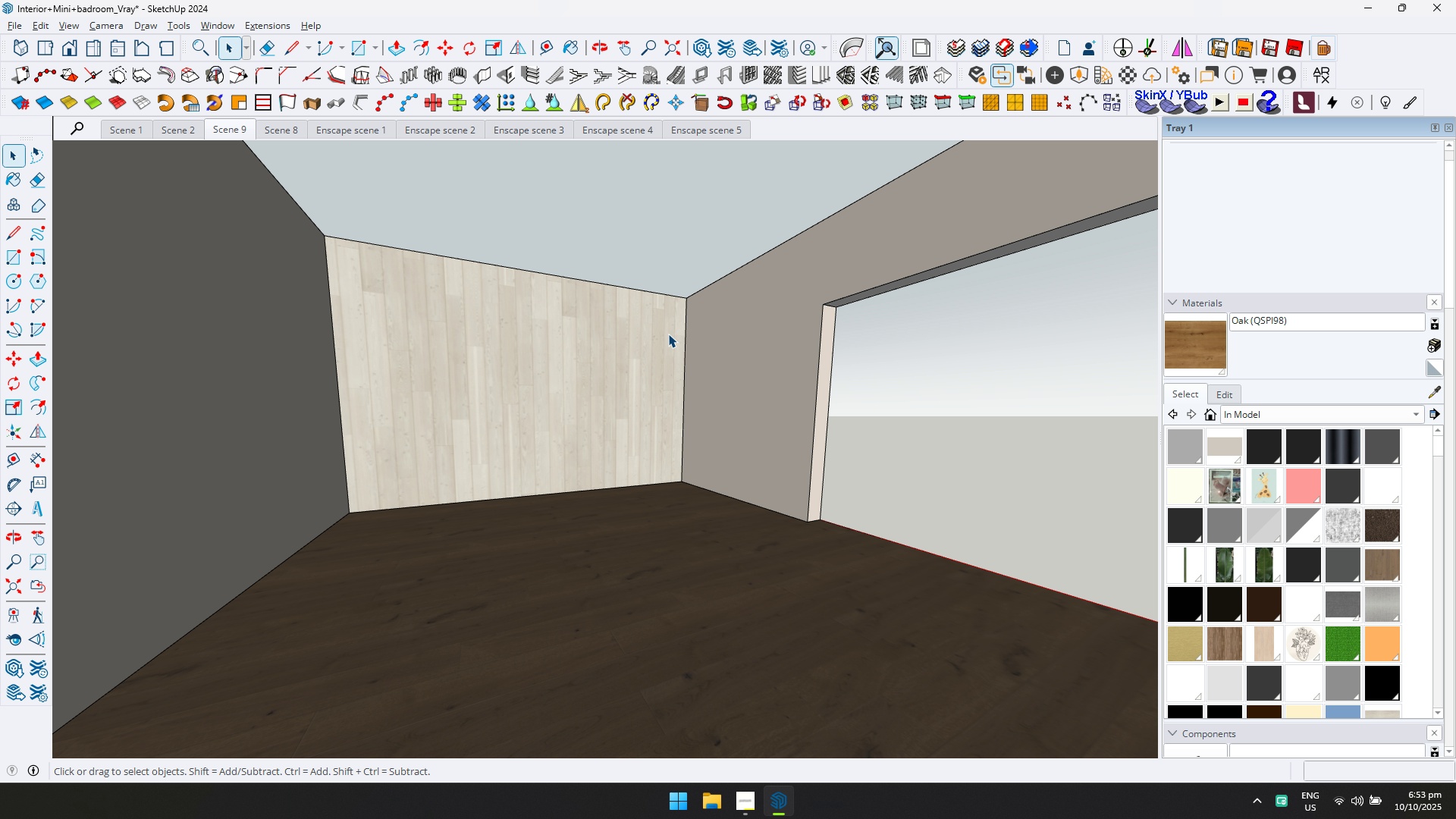 
left_click([667, 334])
 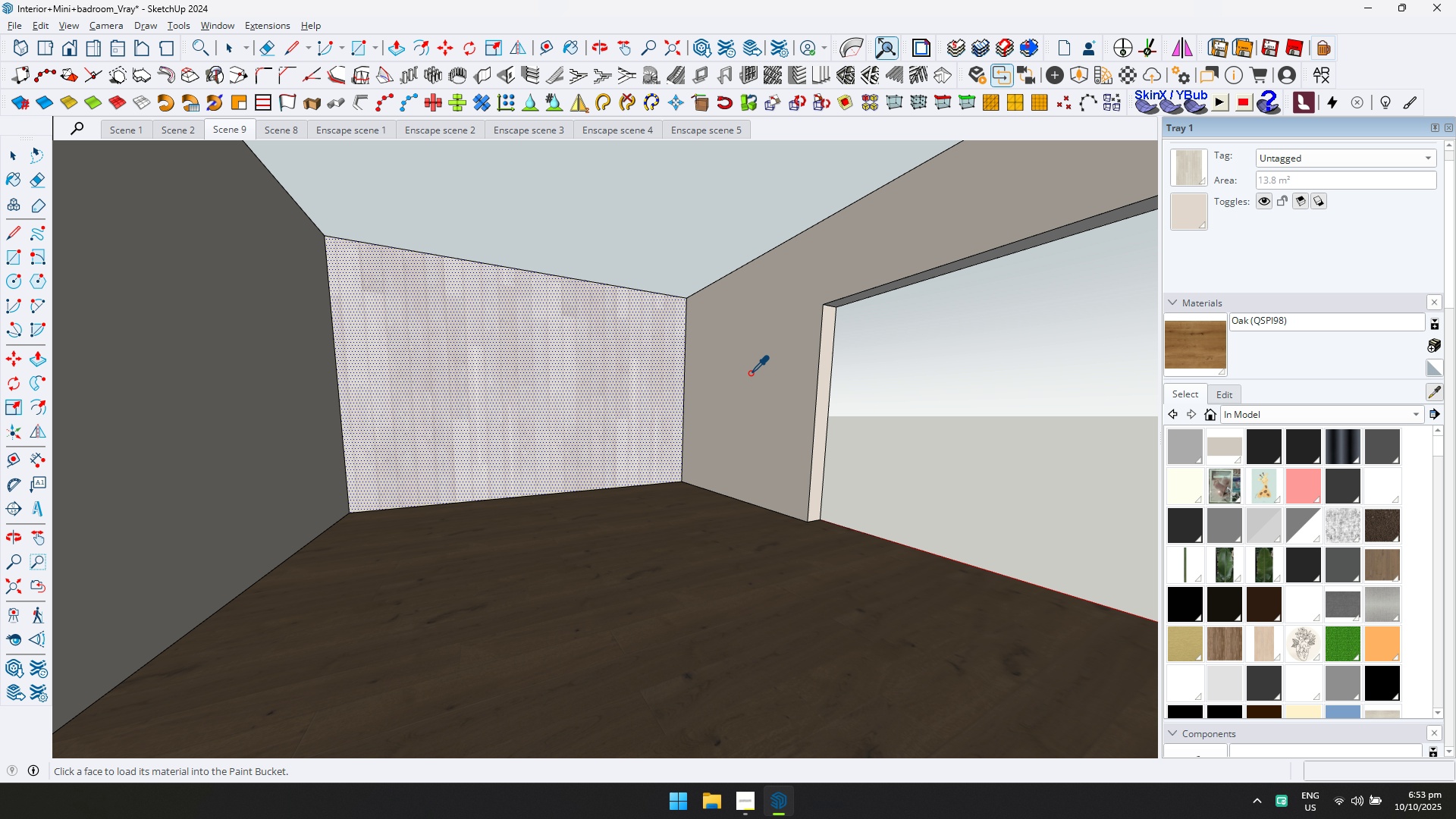 
double_click([617, 366])
 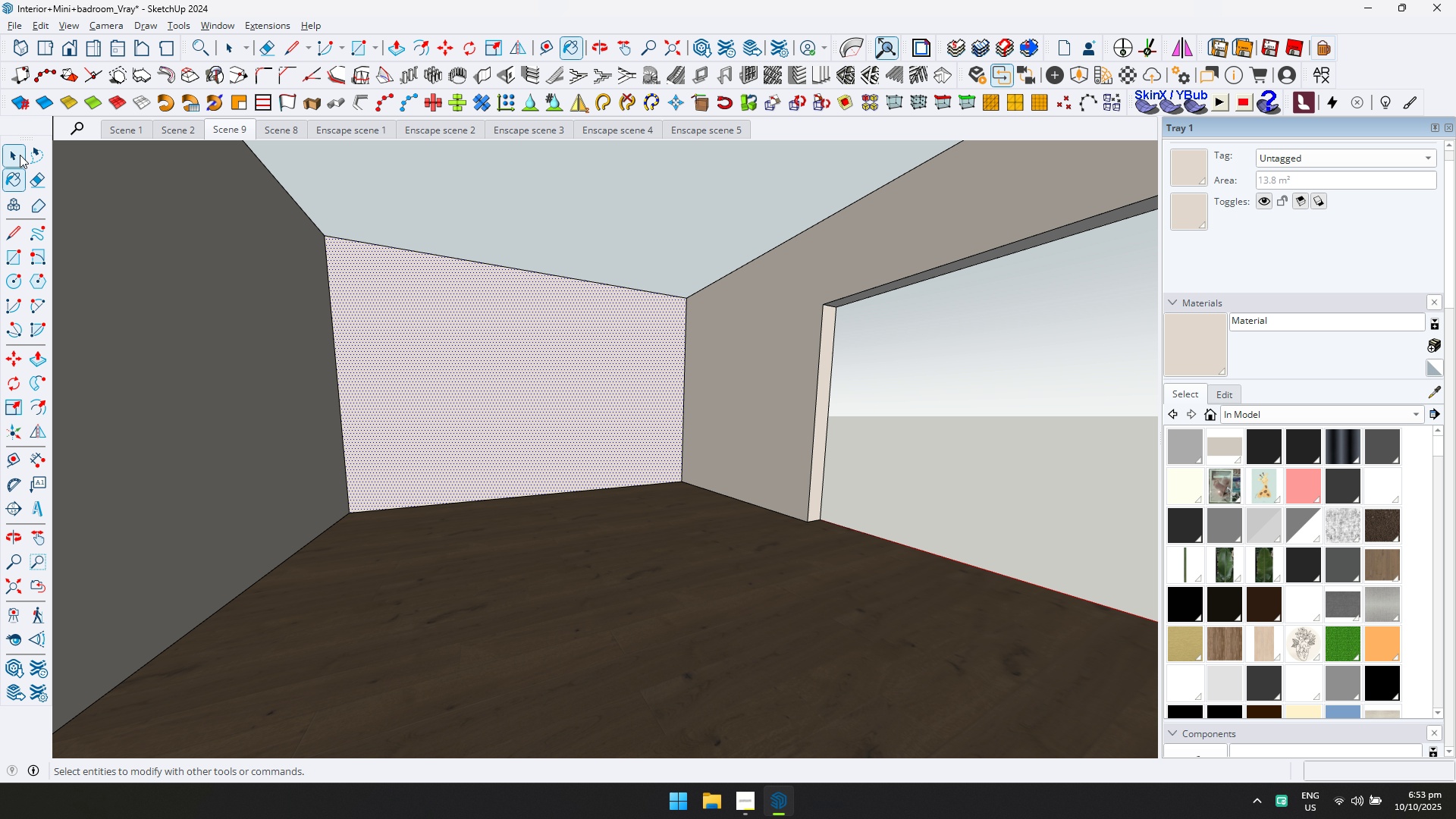 
key(Escape)
 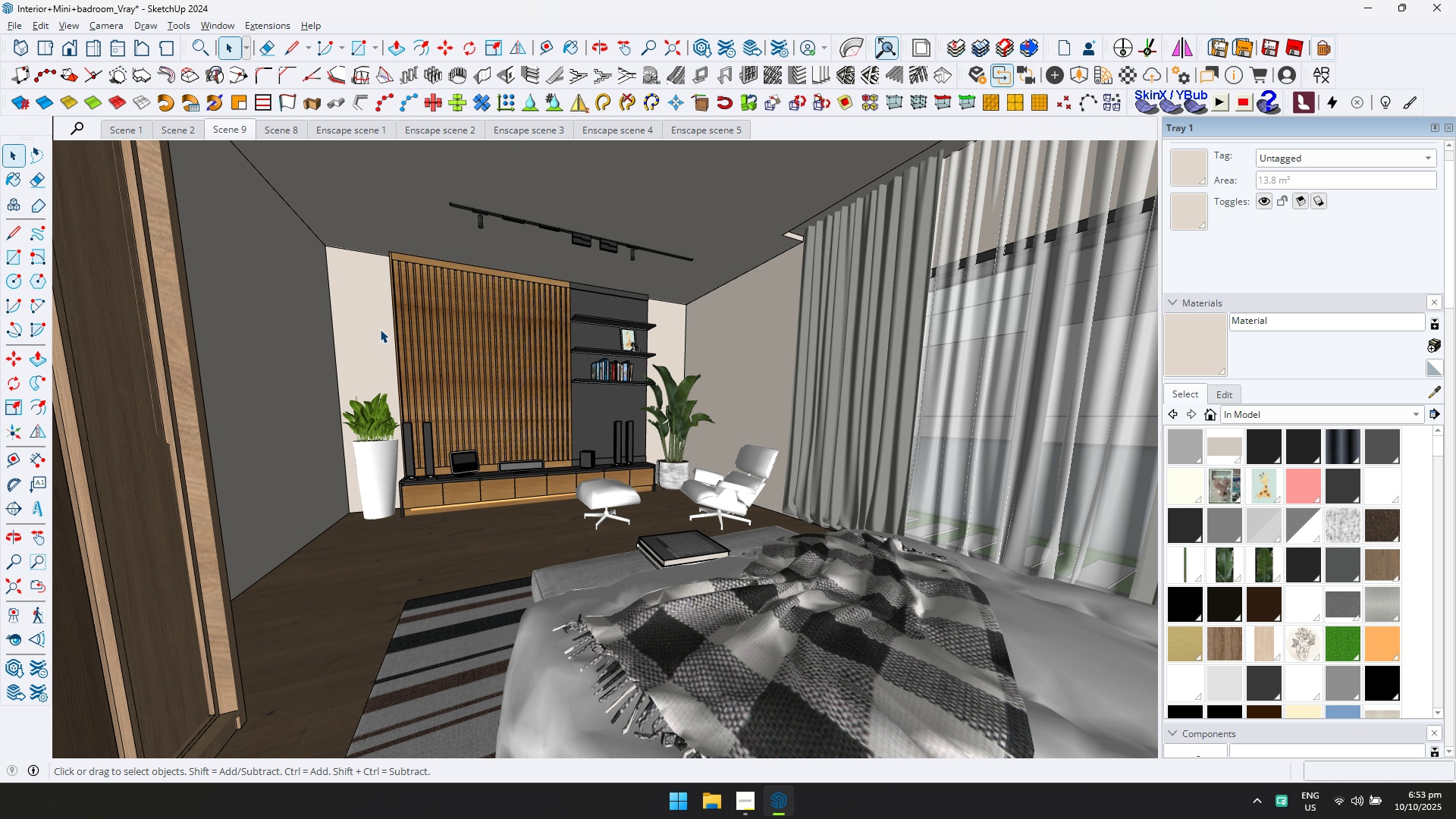 
key(Escape)
 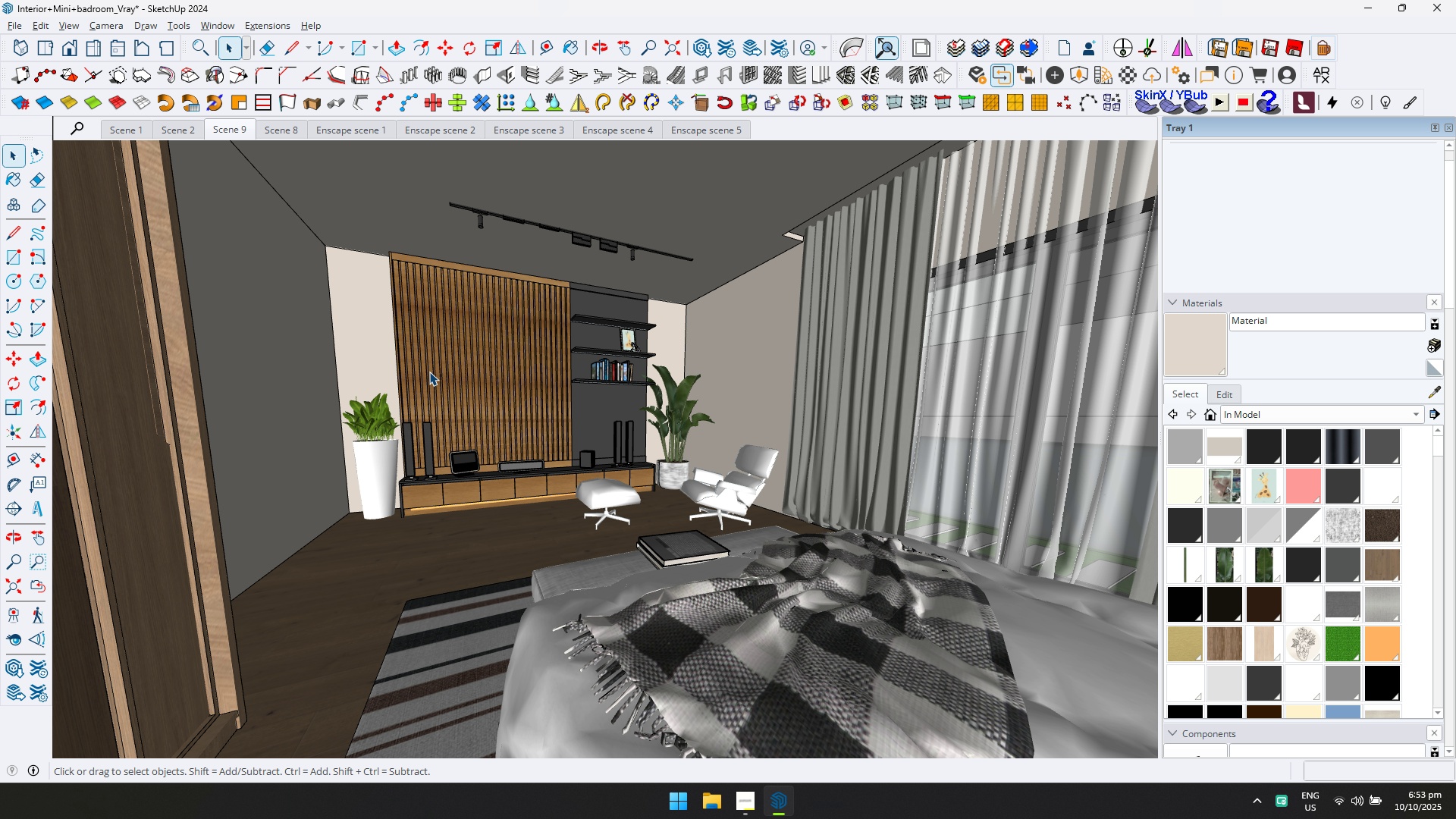 
scroll: coordinate [440, 385], scroll_direction: up, amount: 4.0
 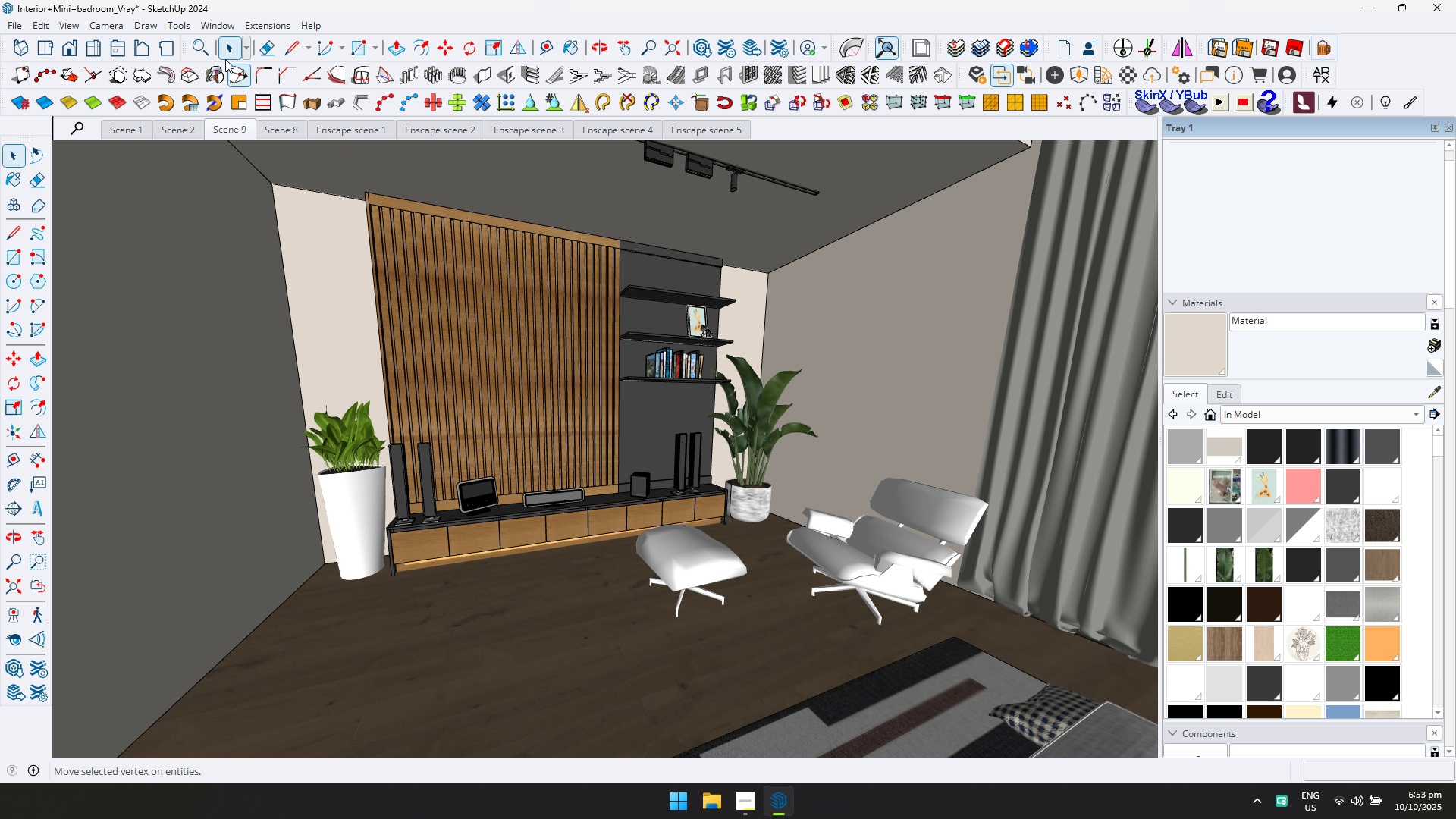 
left_click([215, 22])
 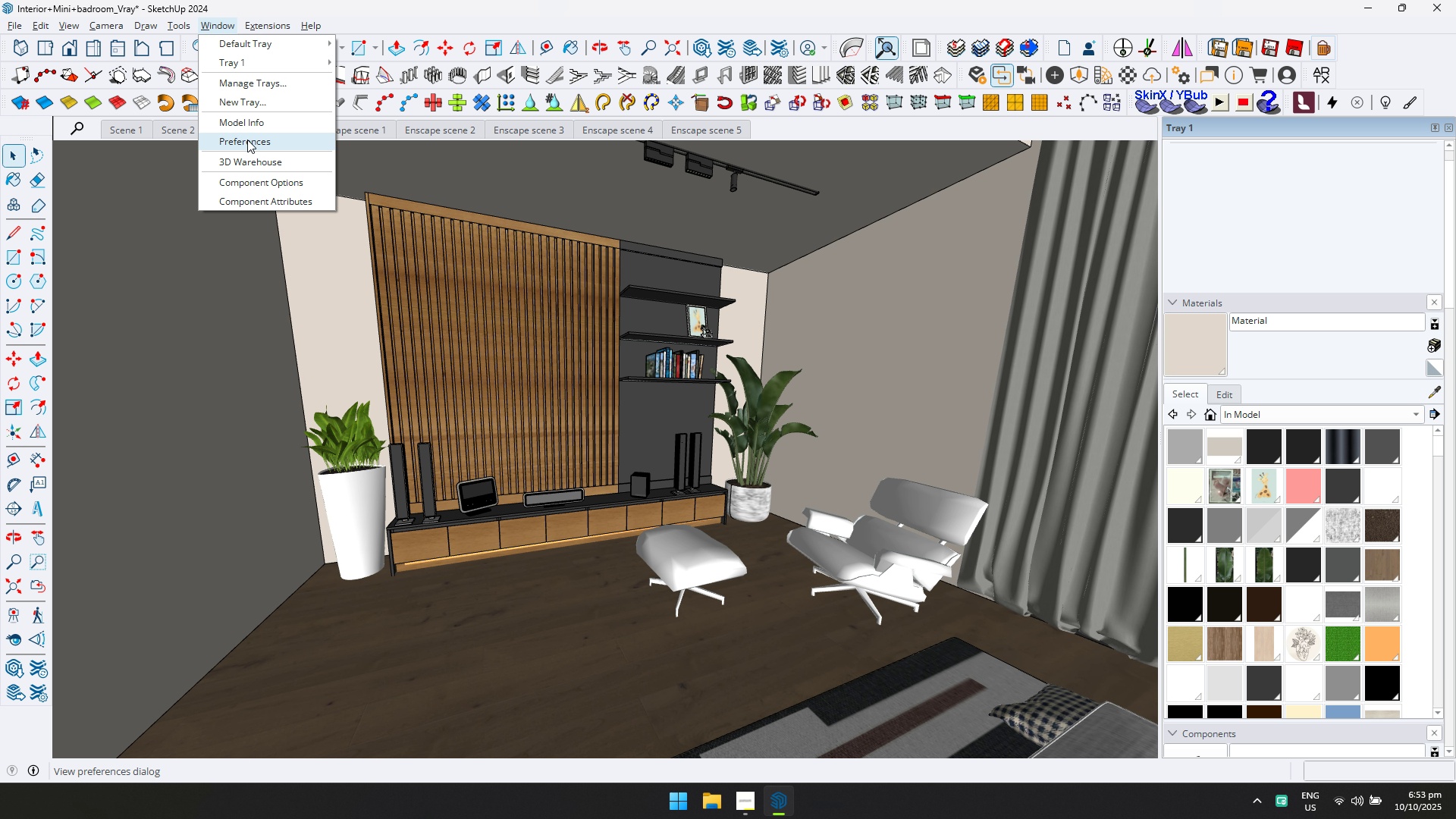 
left_click([247, 140])
 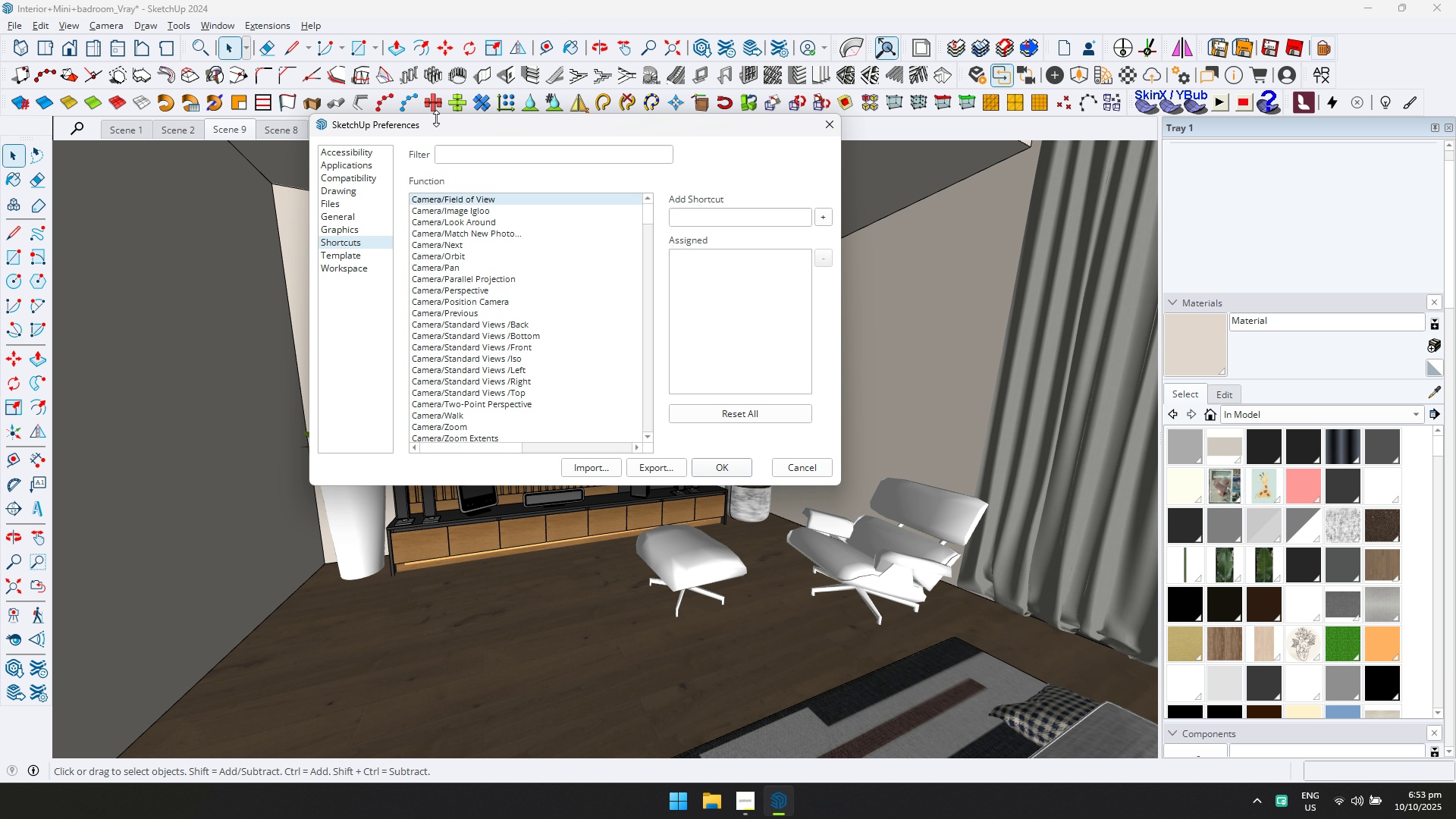 
key(Escape)
 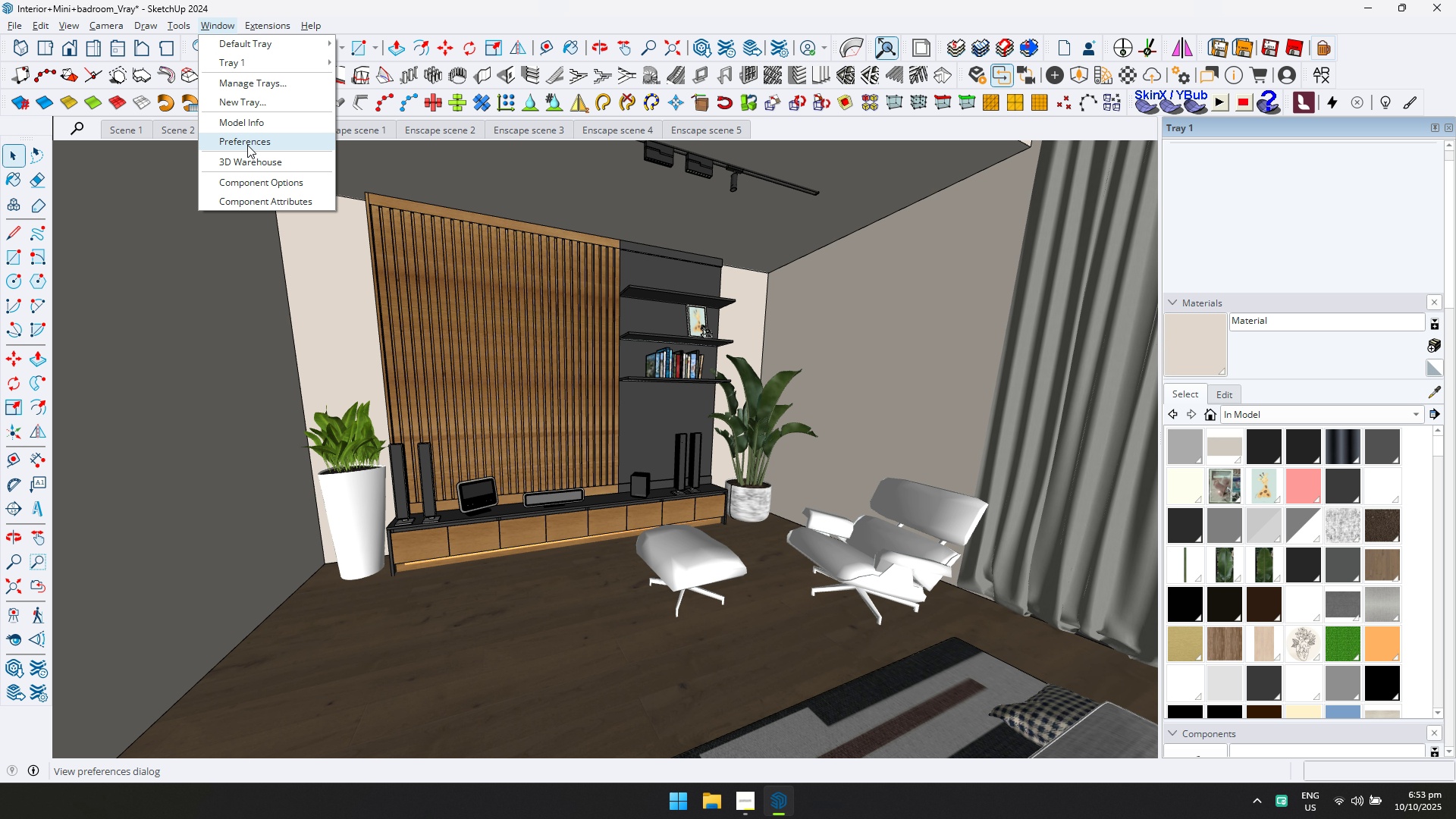 
left_click([249, 153])
 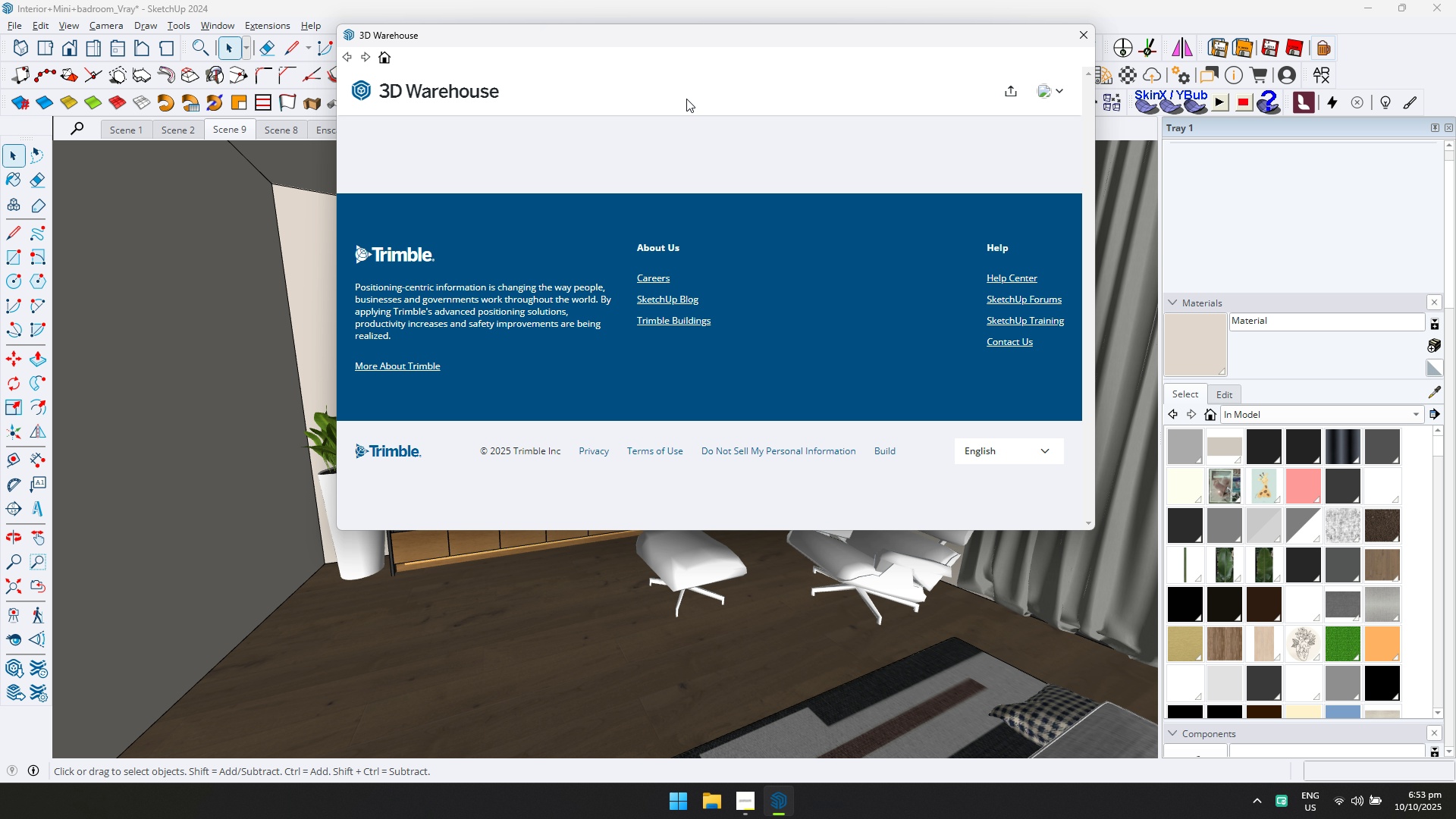 
left_click([679, 86])
 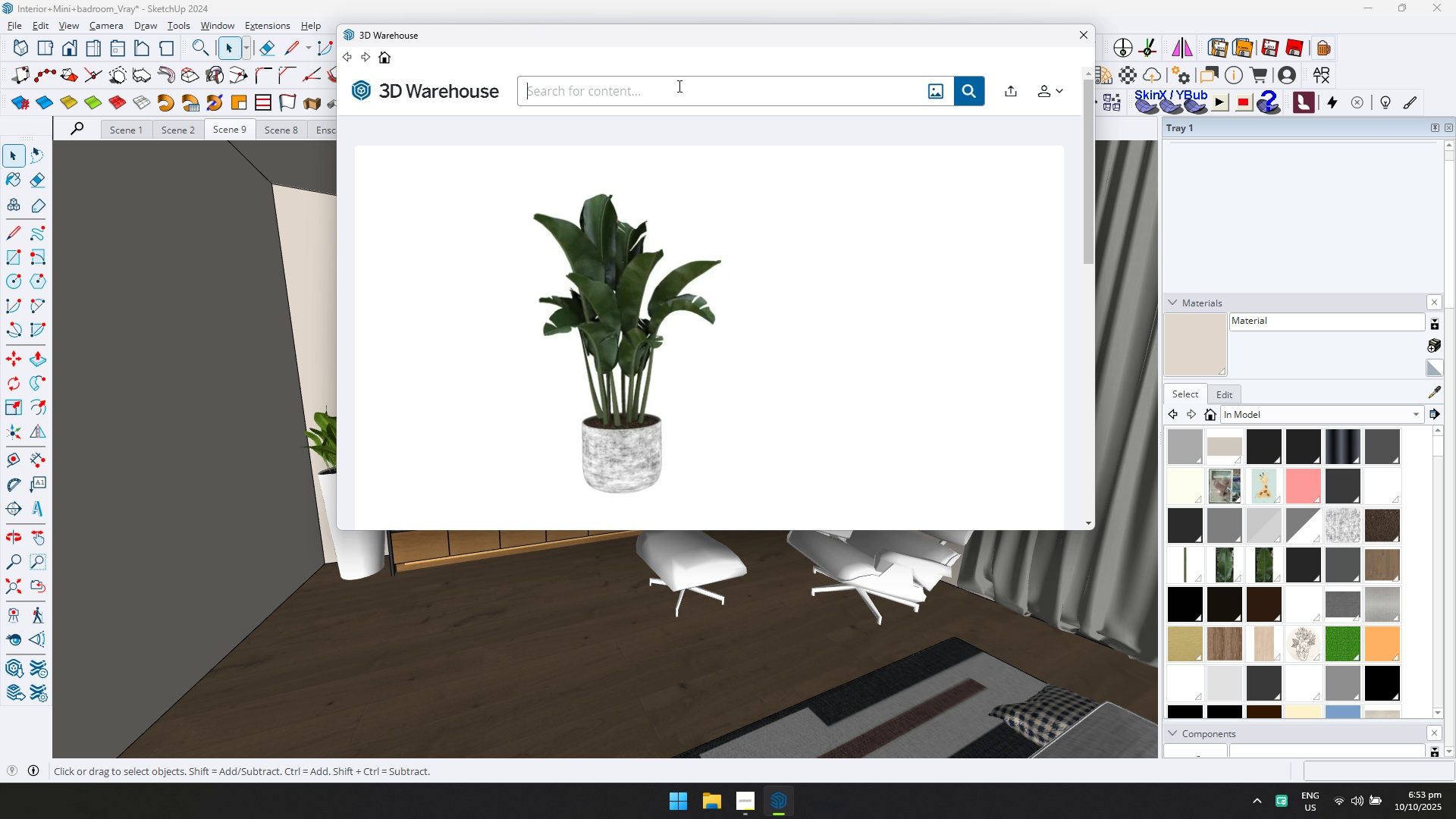 
type(tv)
 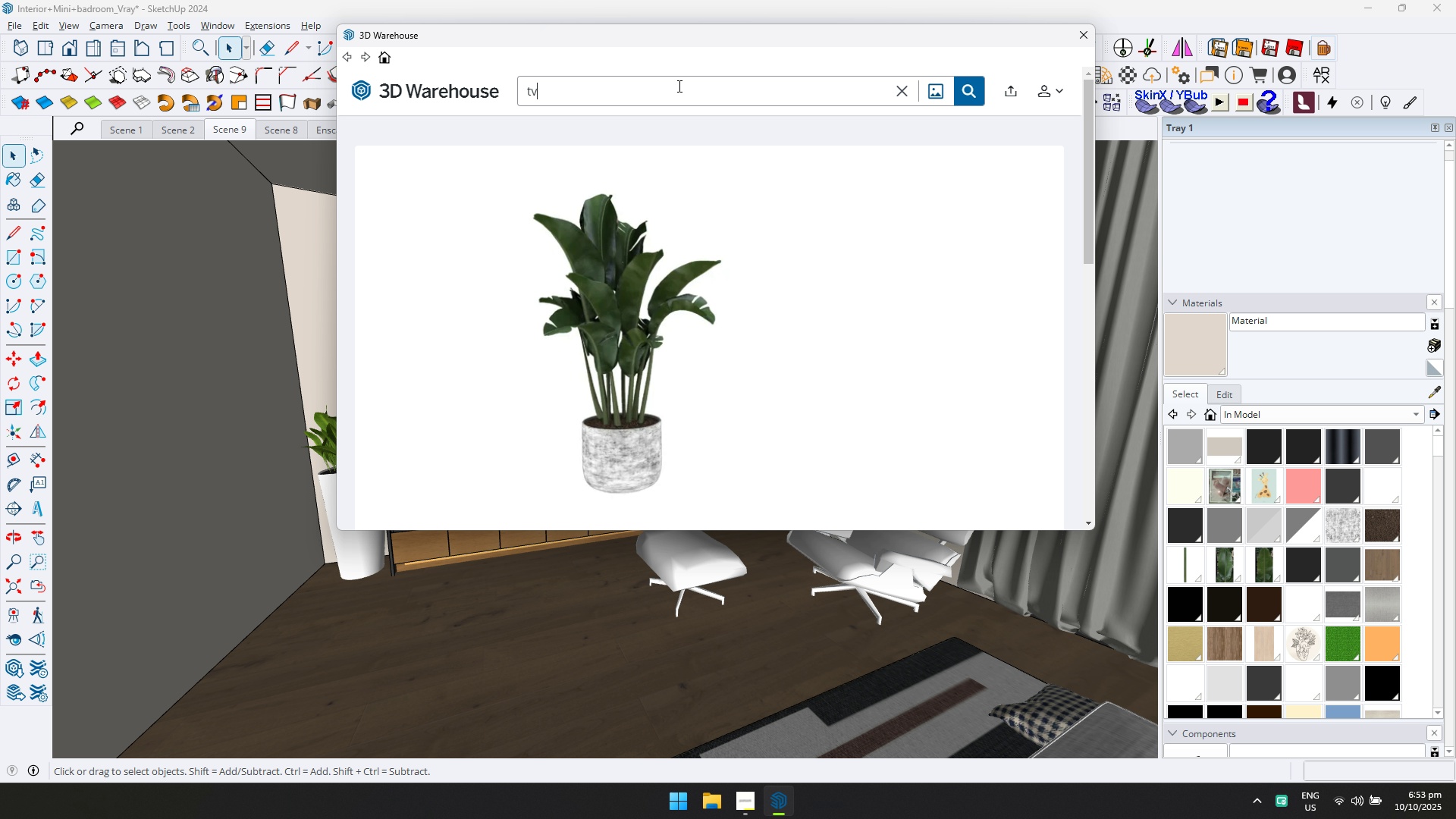 
key(Enter)
 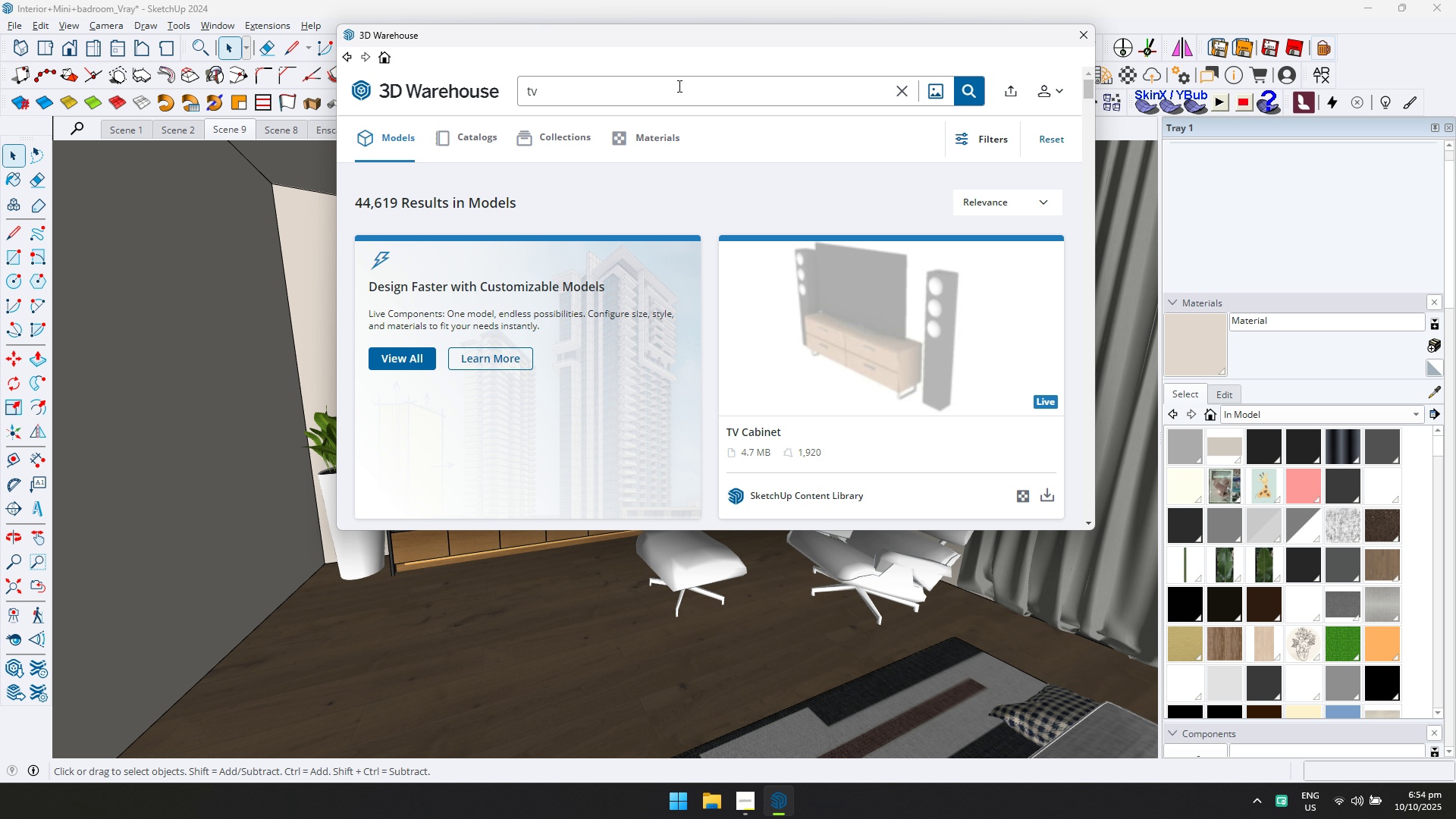 
scroll: coordinate [799, 366], scroll_direction: down, amount: 3.0
 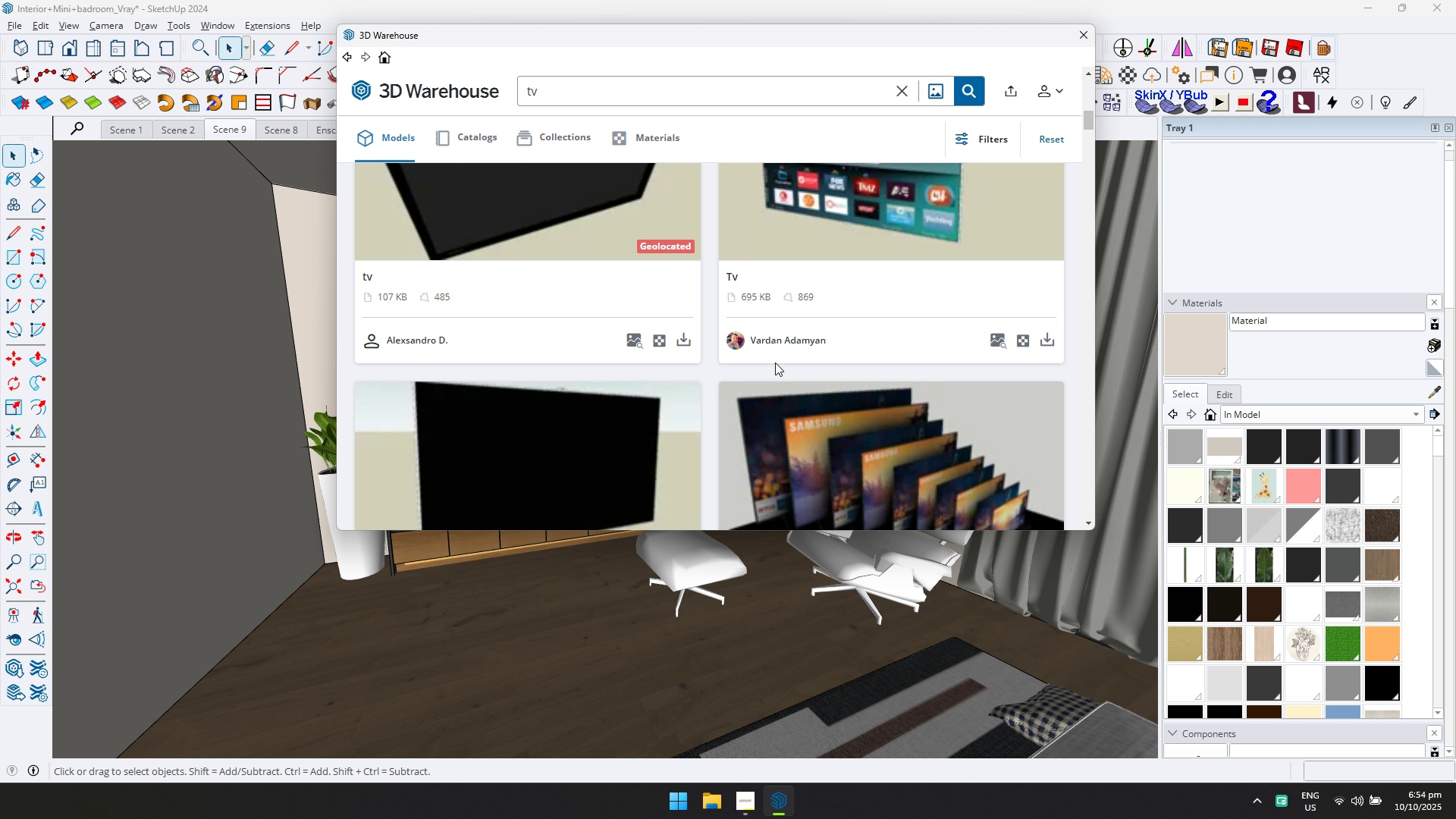 
scroll: coordinate [776, 359], scroll_direction: up, amount: 1.0
 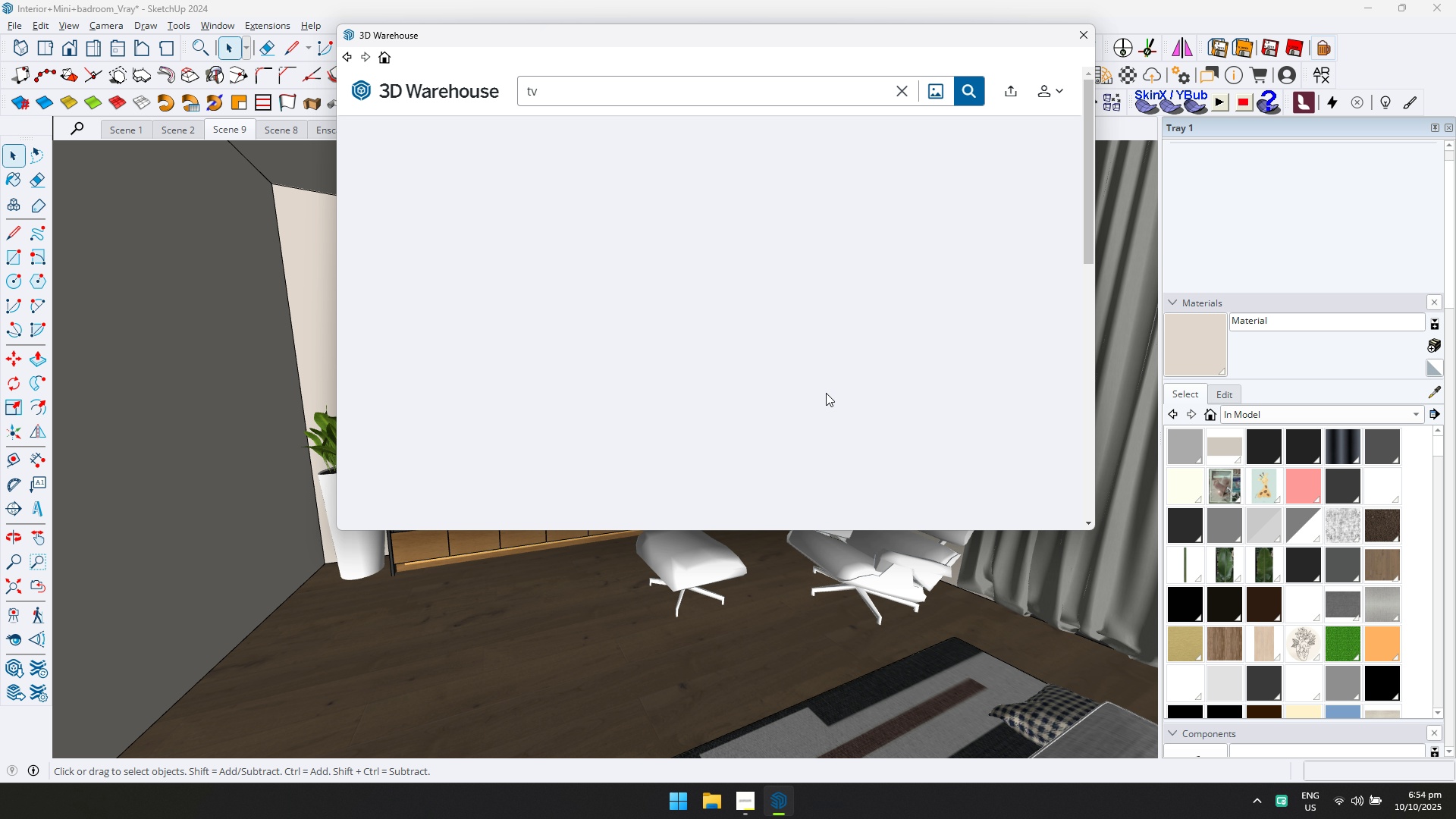 
scroll: coordinate [826, 393], scroll_direction: down, amount: 1.0
 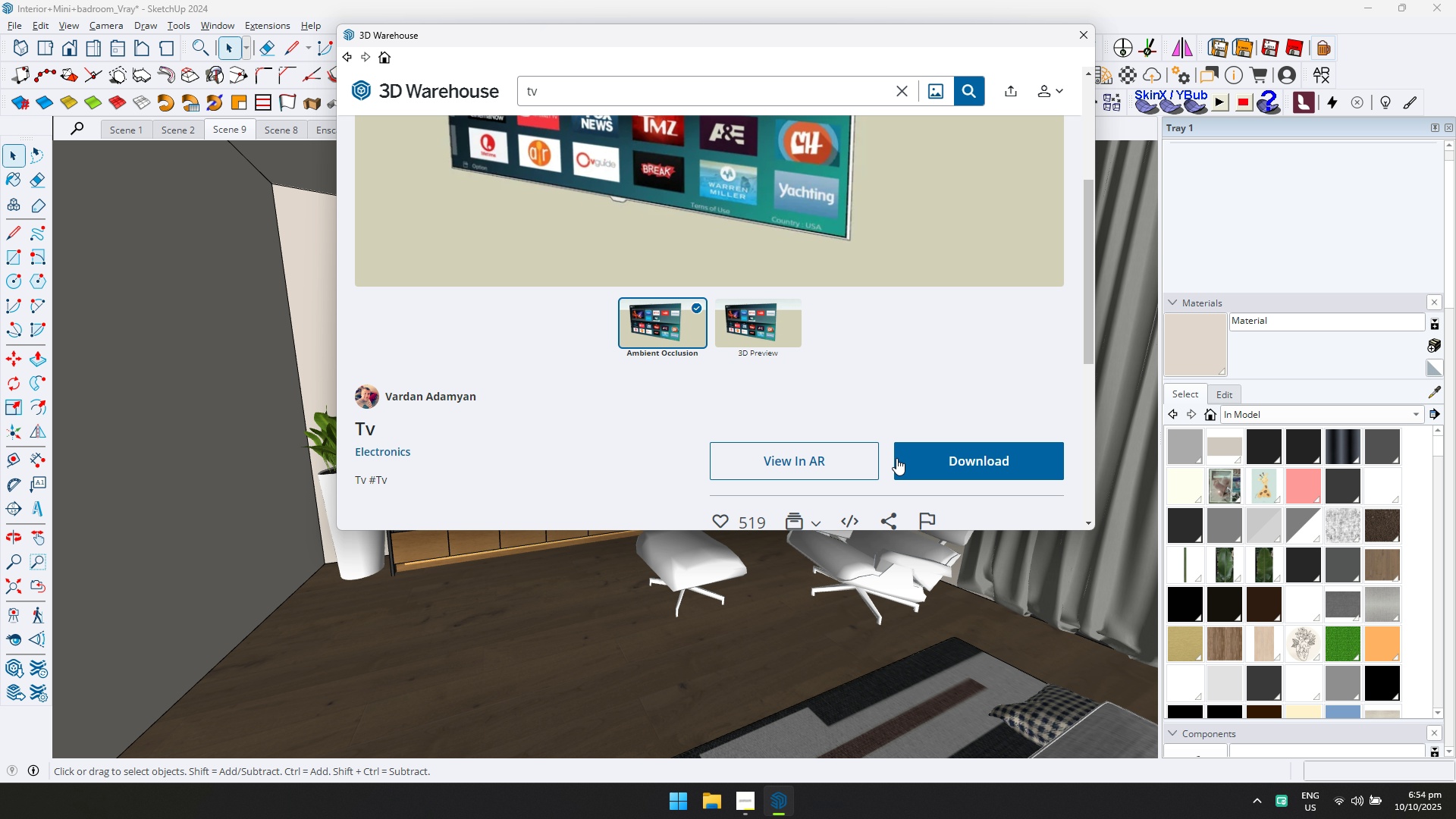 
left_click([915, 457])
 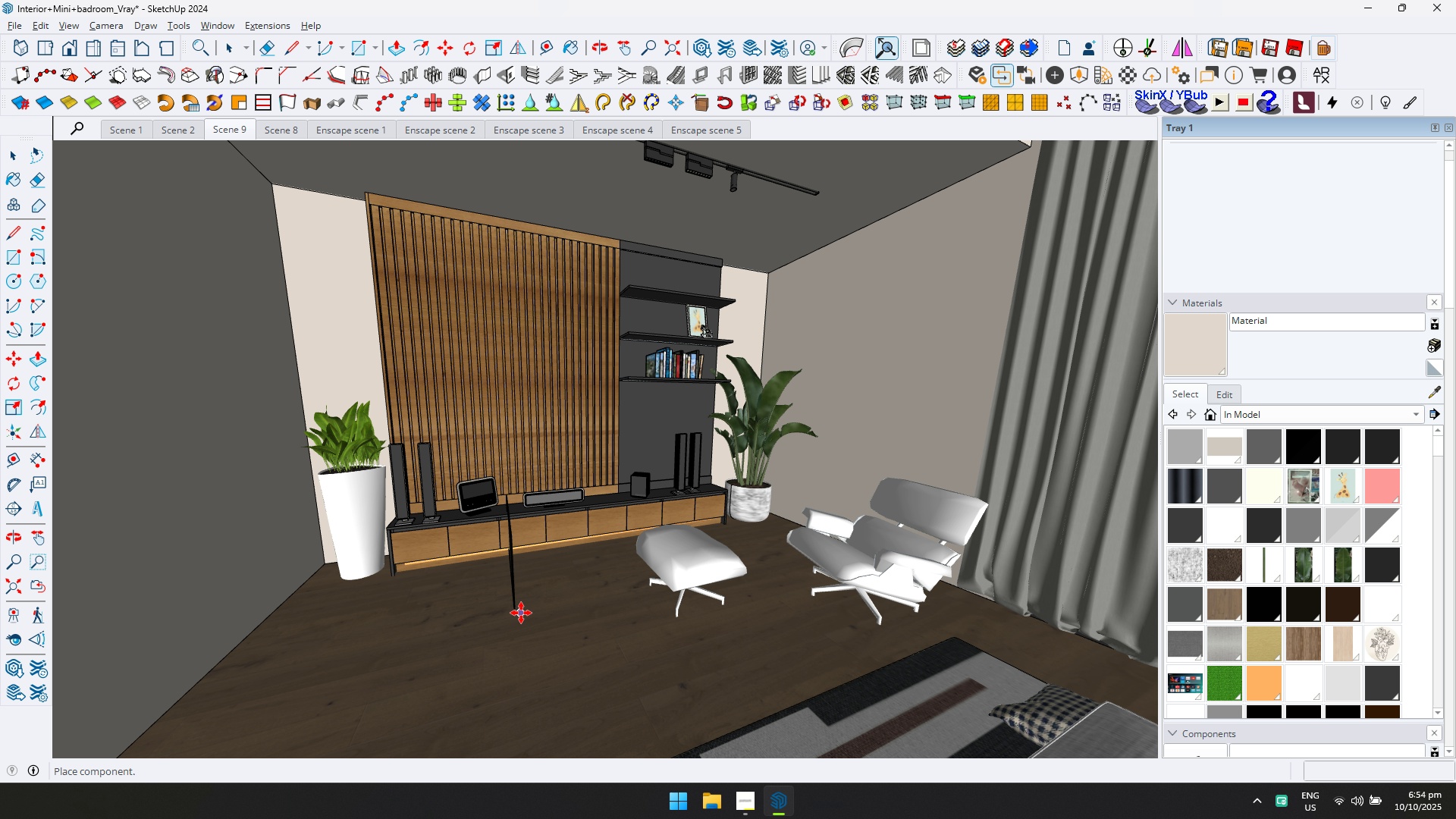 
scroll: coordinate [474, 588], scroll_direction: up, amount: 2.0
 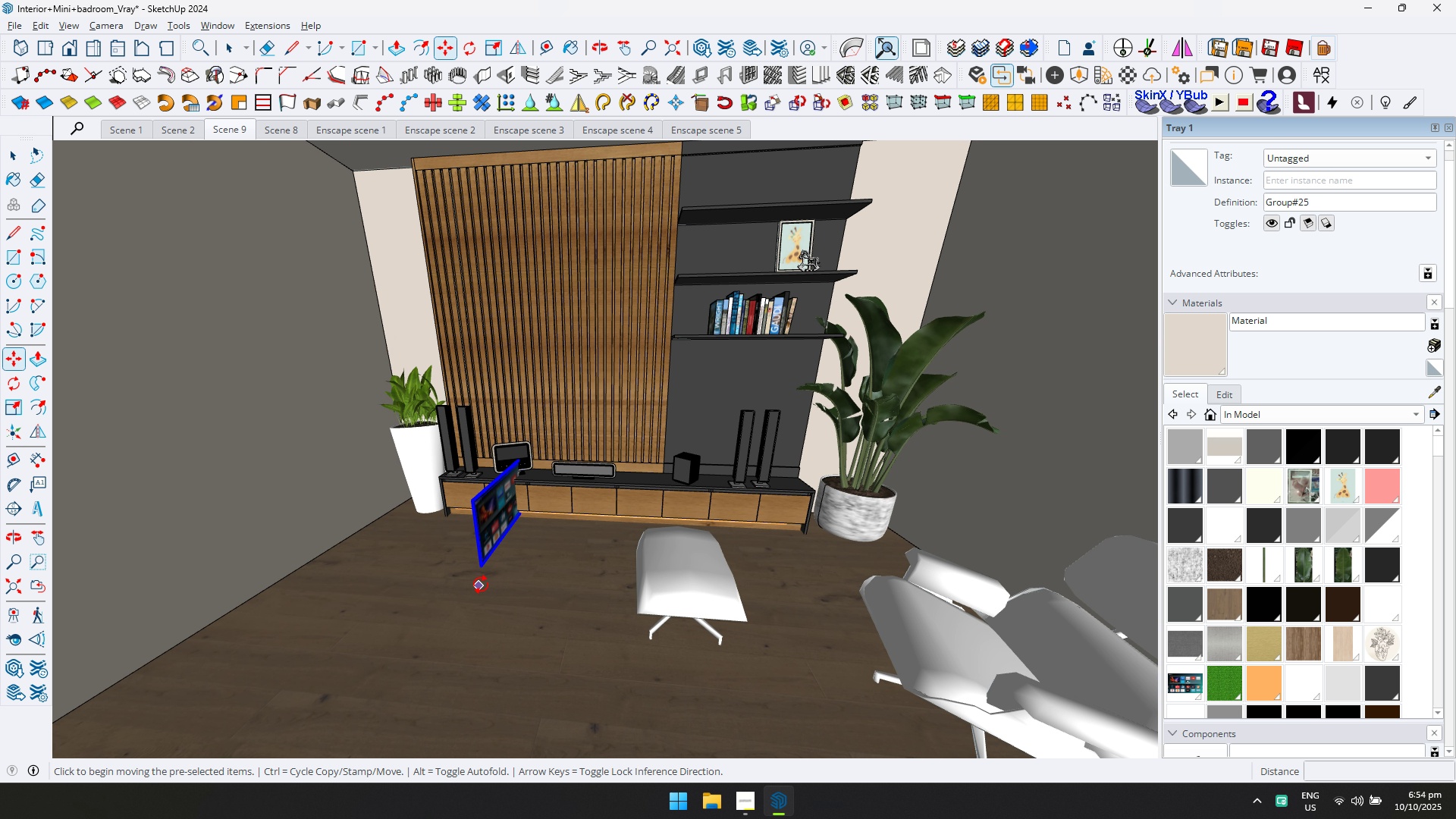 
key(Q)
 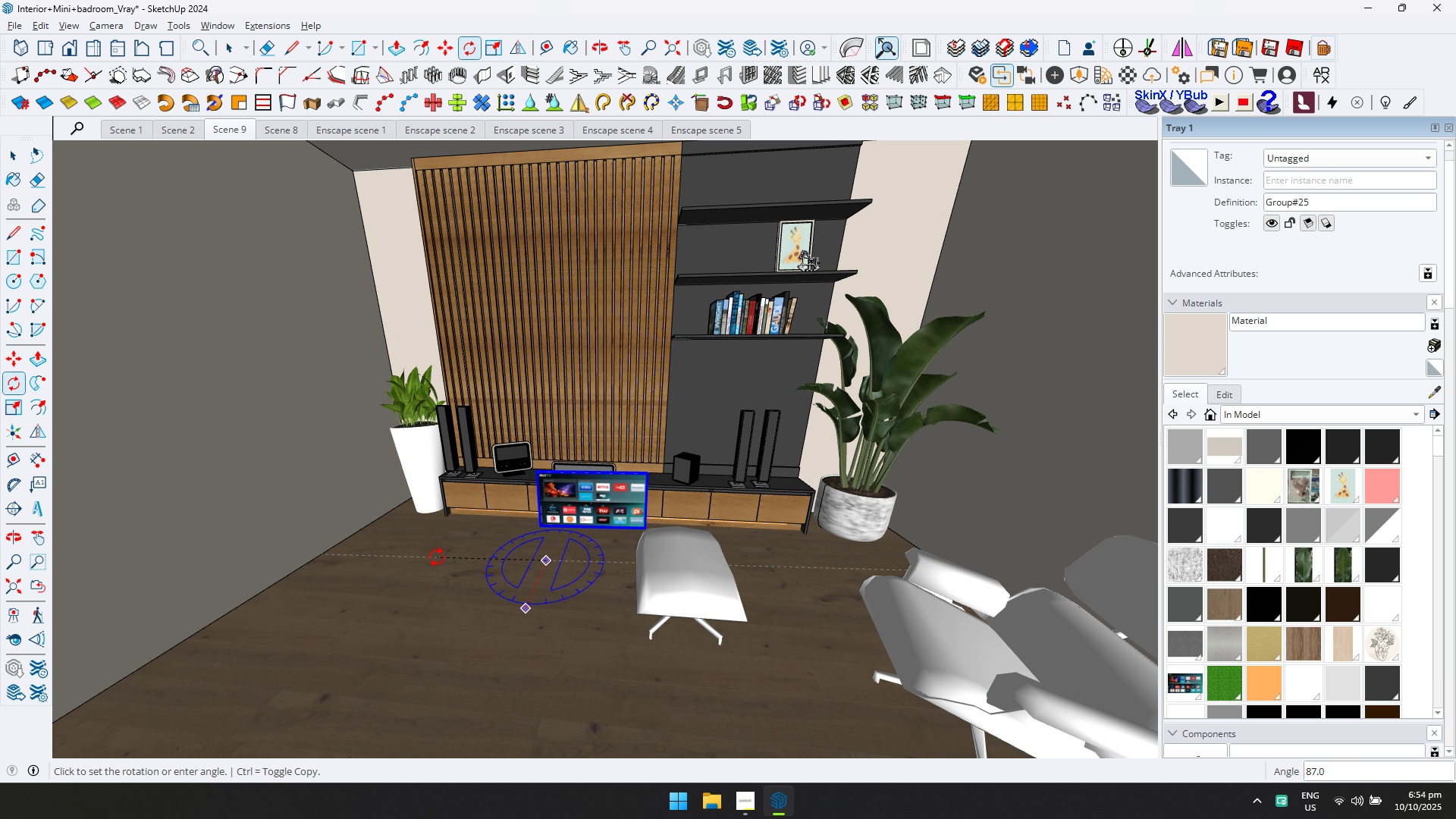 
left_click([440, 551])
 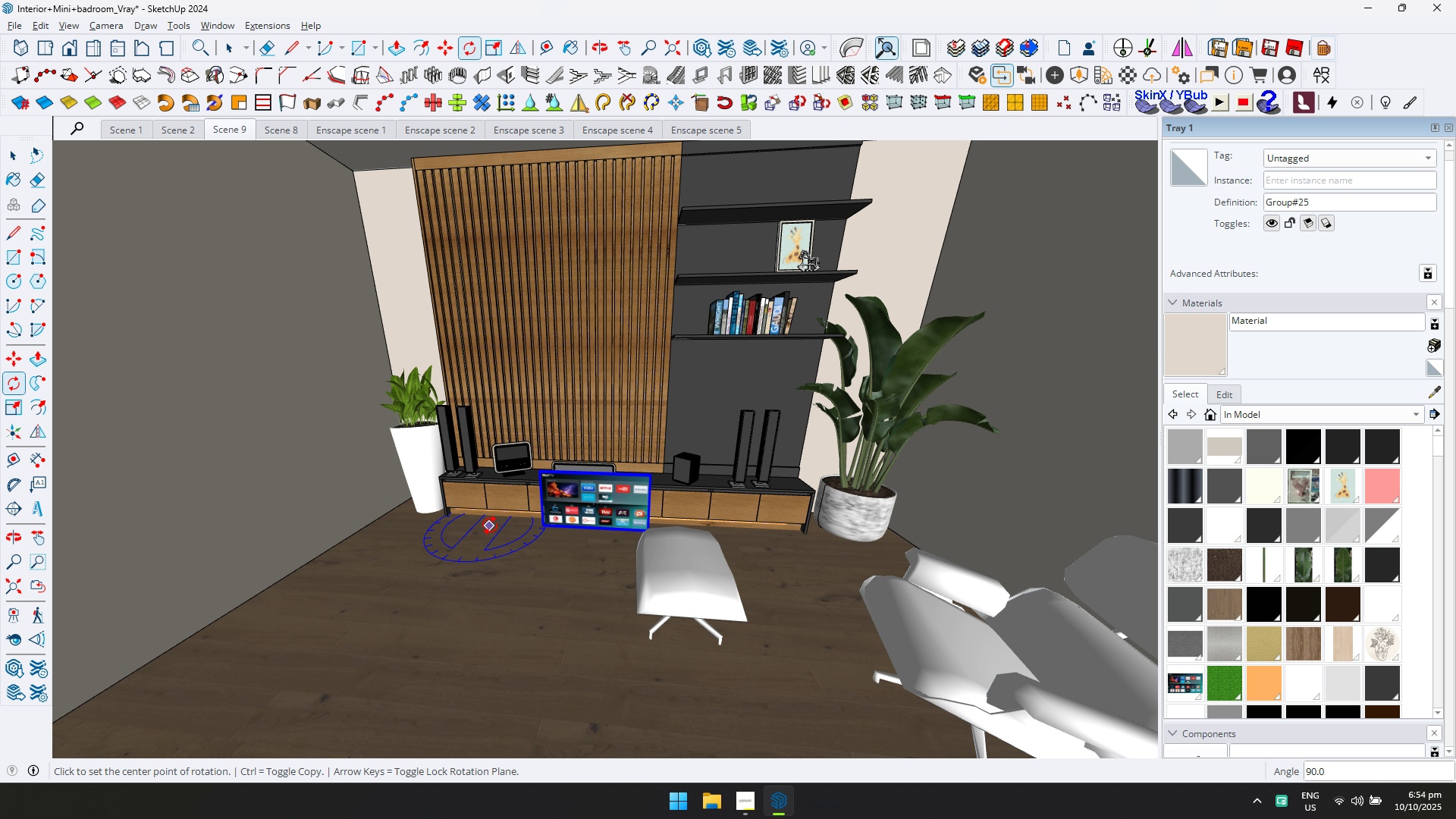 
scroll: coordinate [507, 521], scroll_direction: up, amount: 5.0
 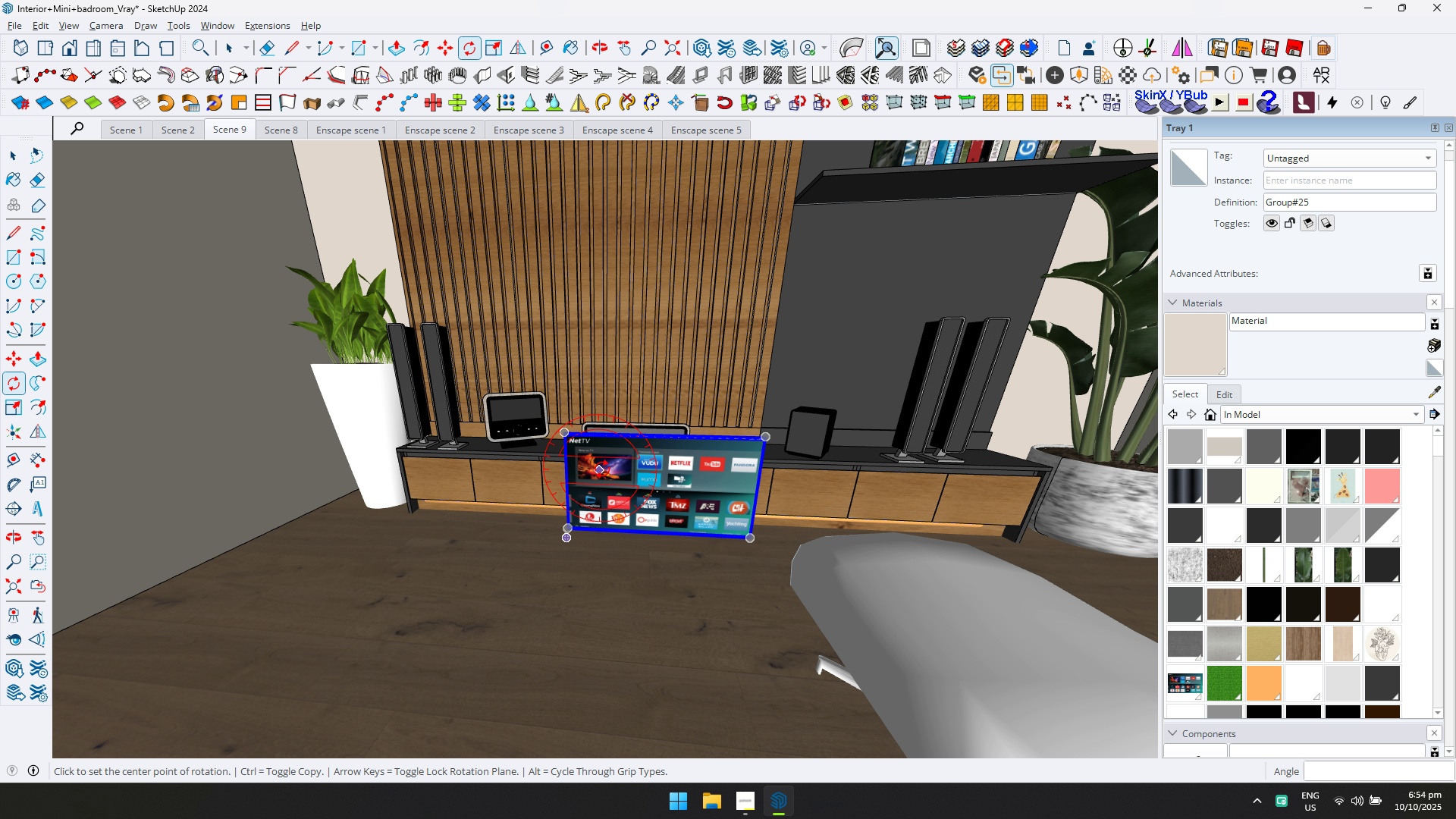 
key(M)
 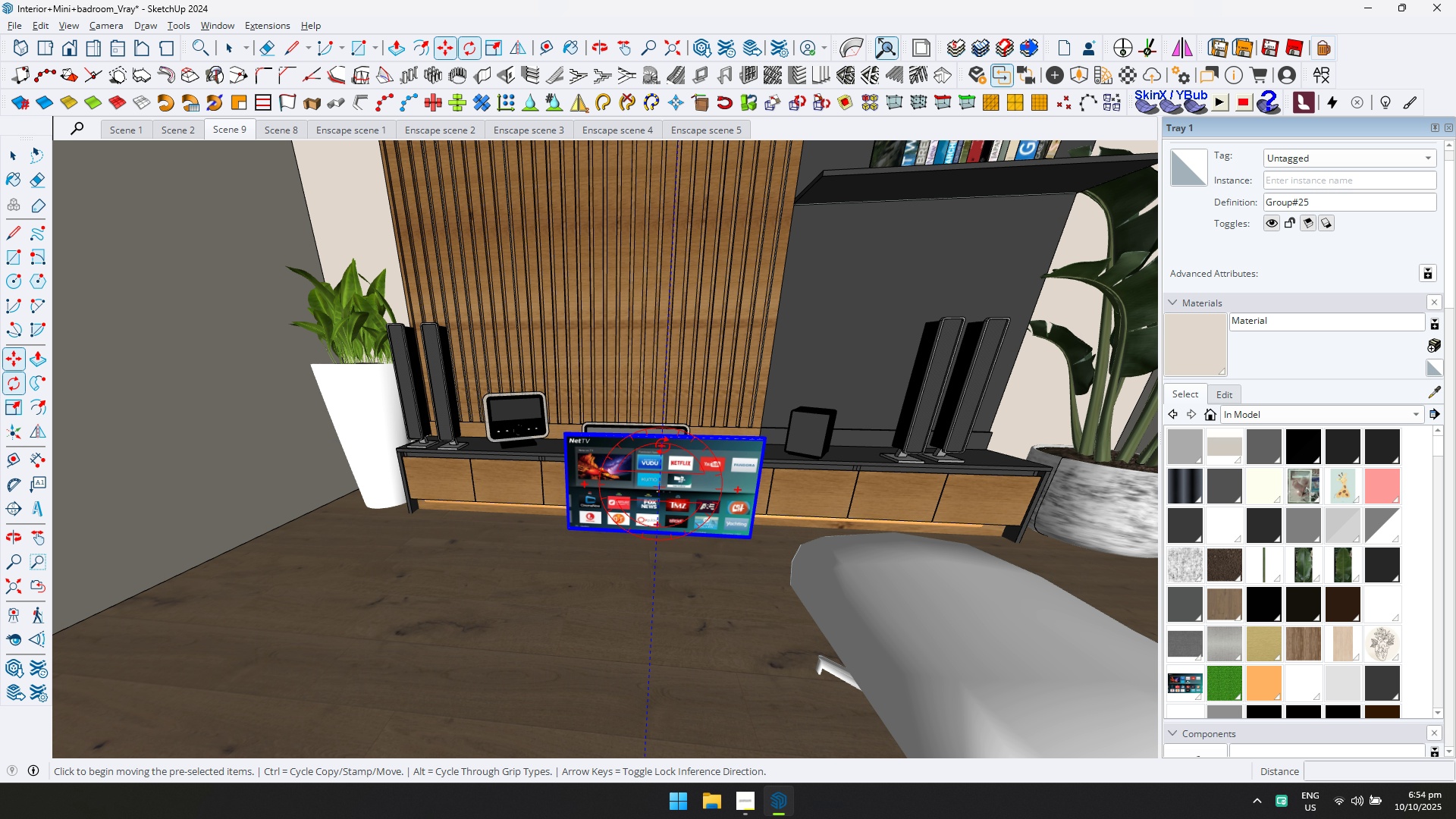 
scroll: coordinate [703, 443], scroll_direction: up, amount: 1.0
 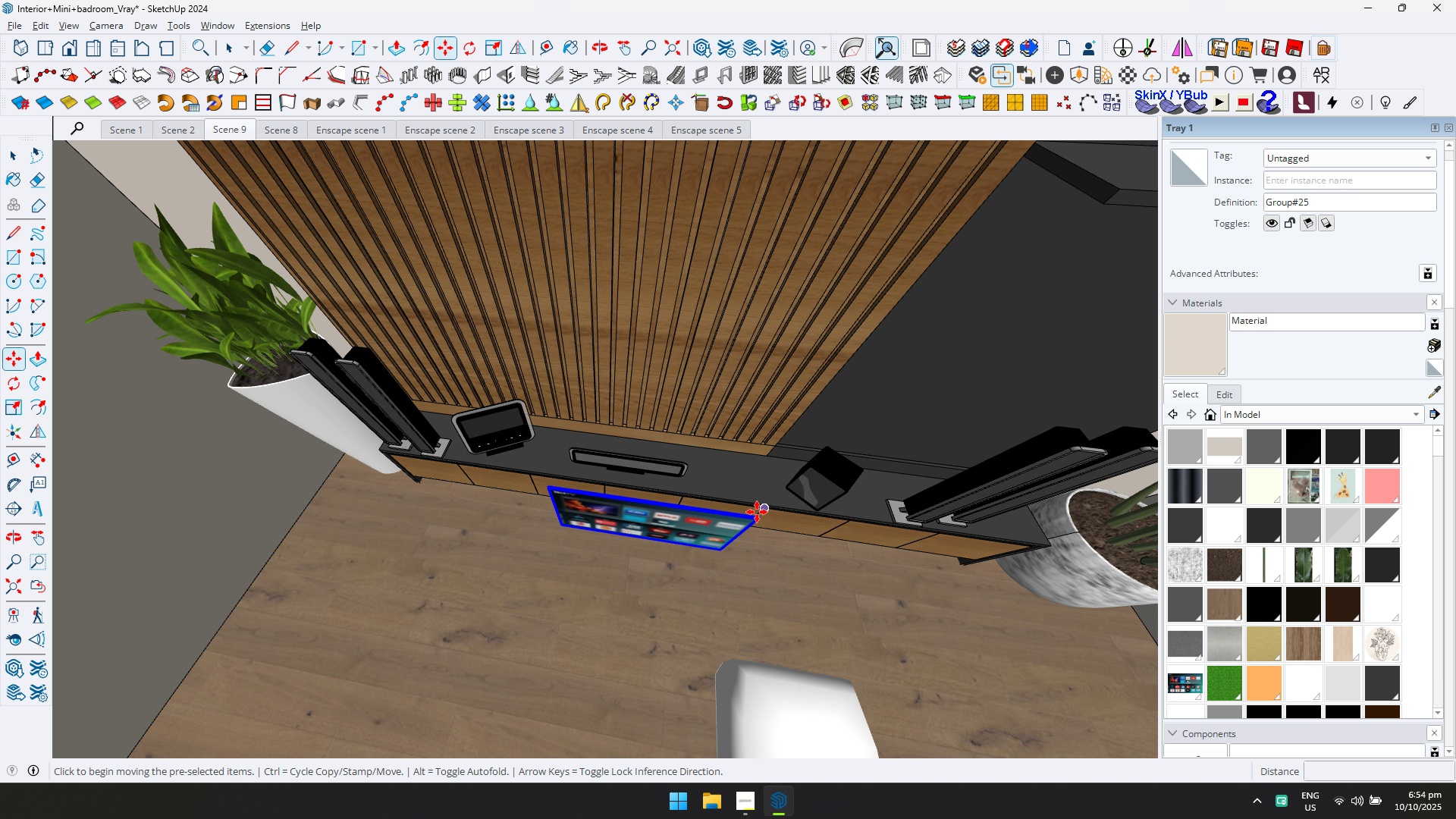 
left_click([758, 516])
 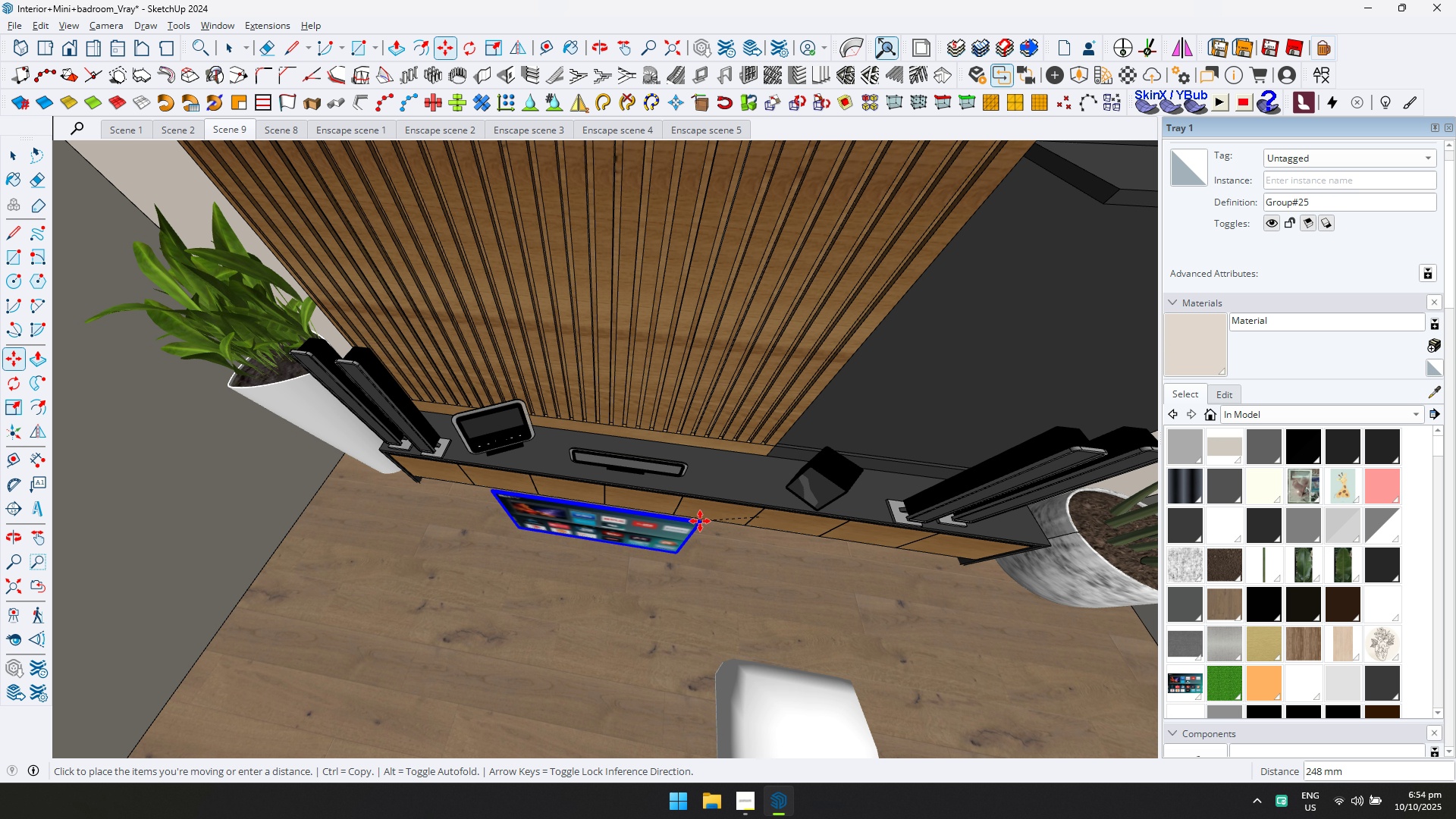 
scroll: coordinate [698, 514], scroll_direction: down, amount: 4.0
 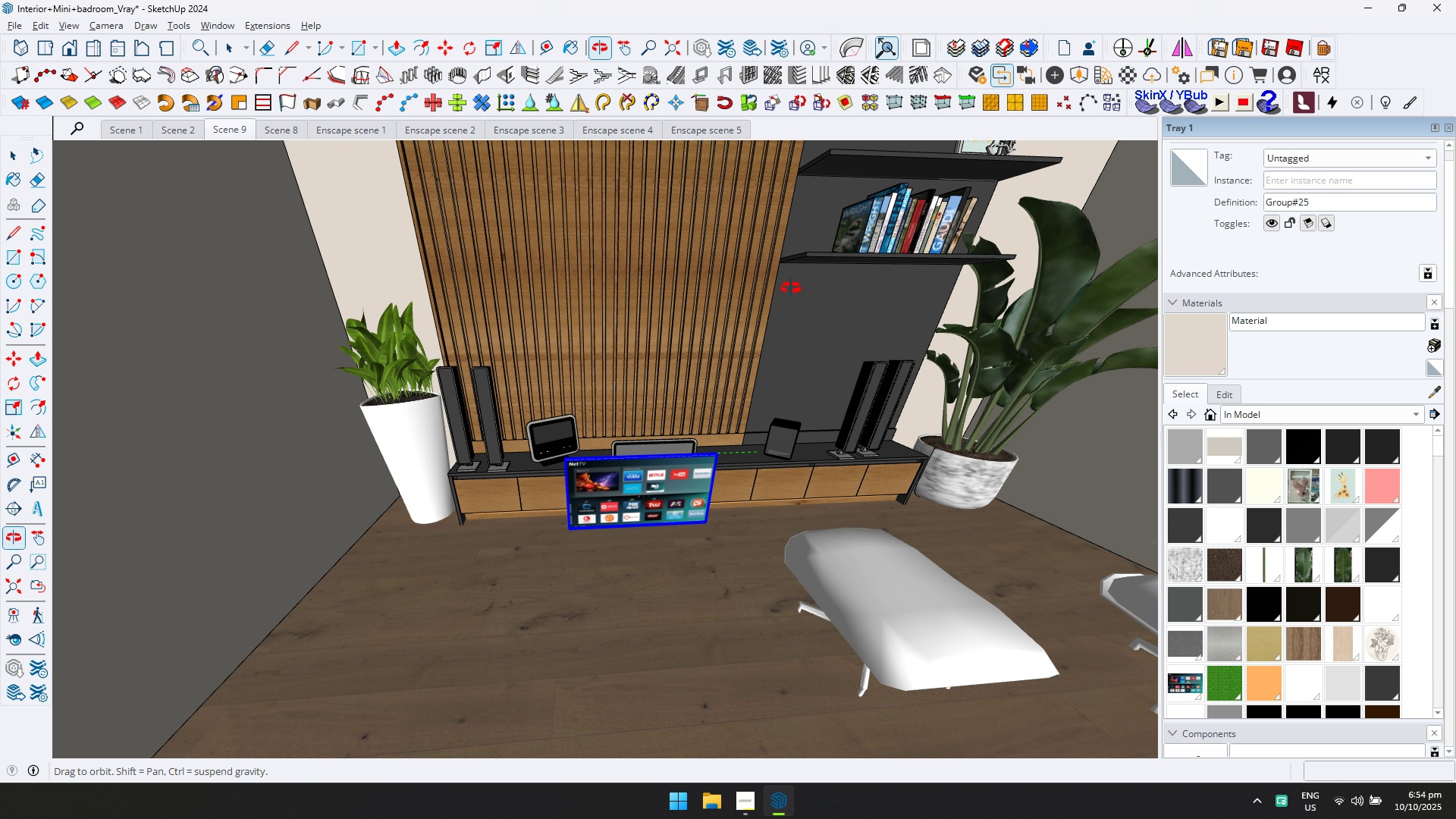 
key(Shift+ShiftLeft)
 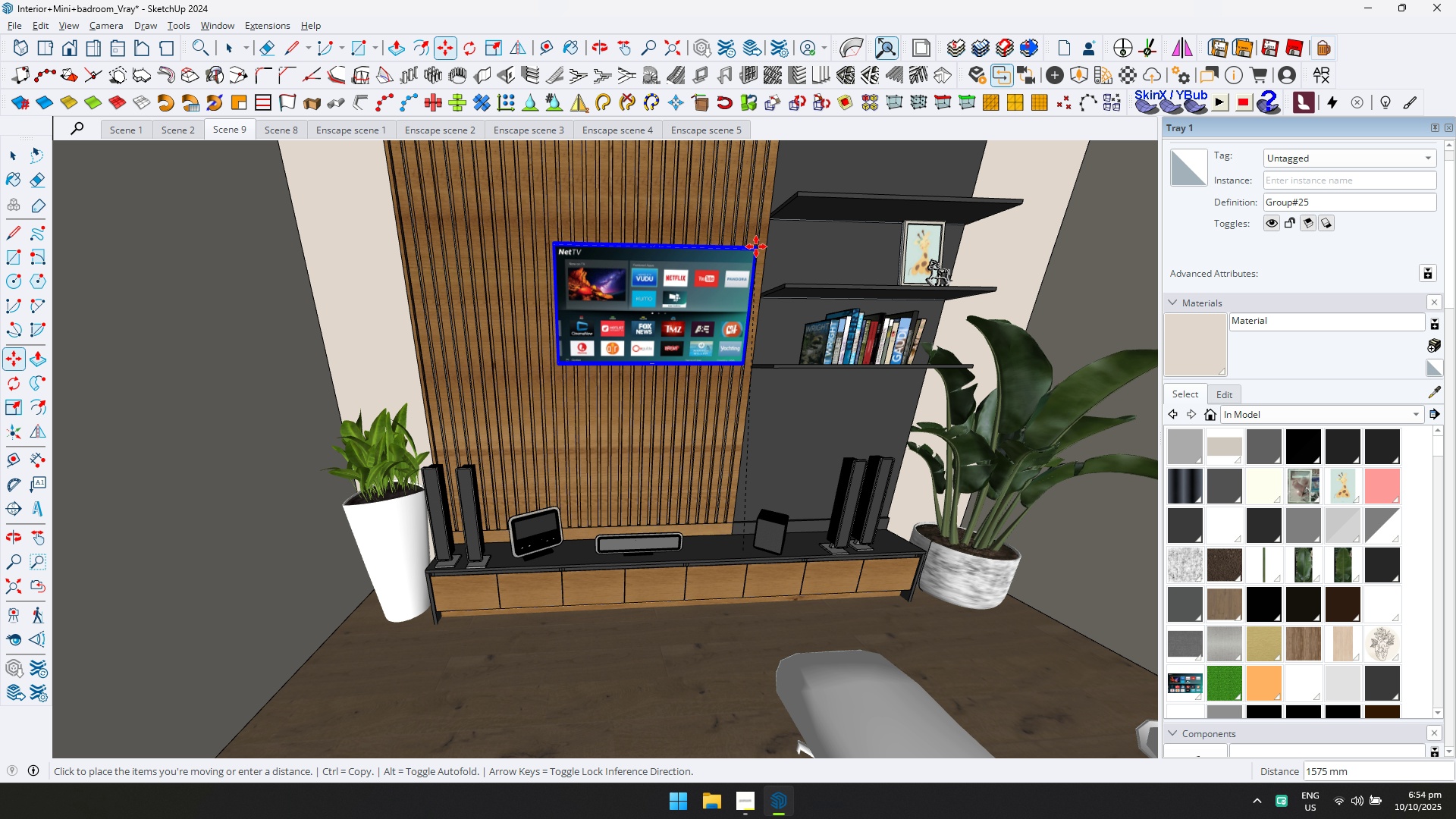 
left_click([756, 245])
 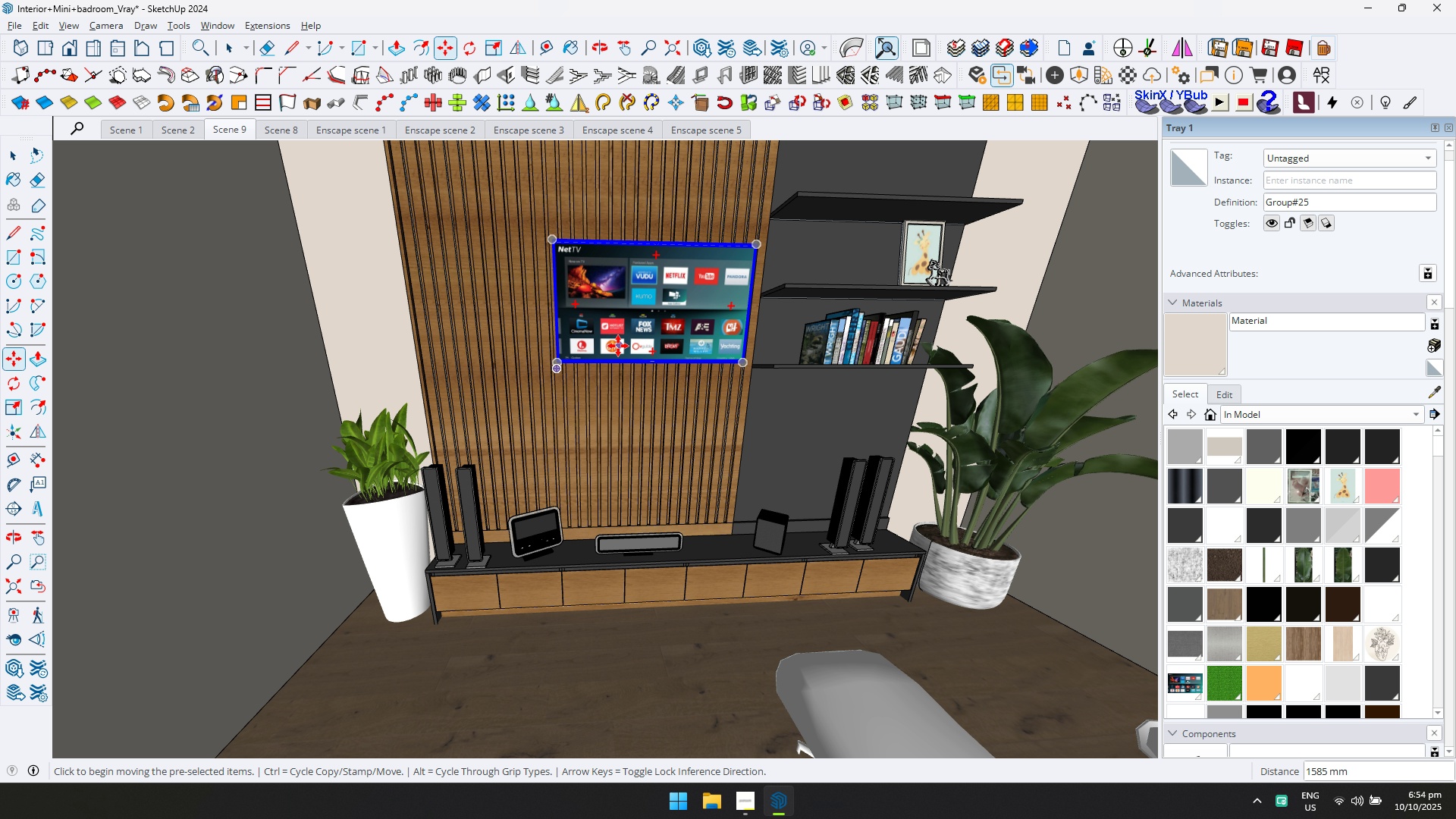 
key(S)
 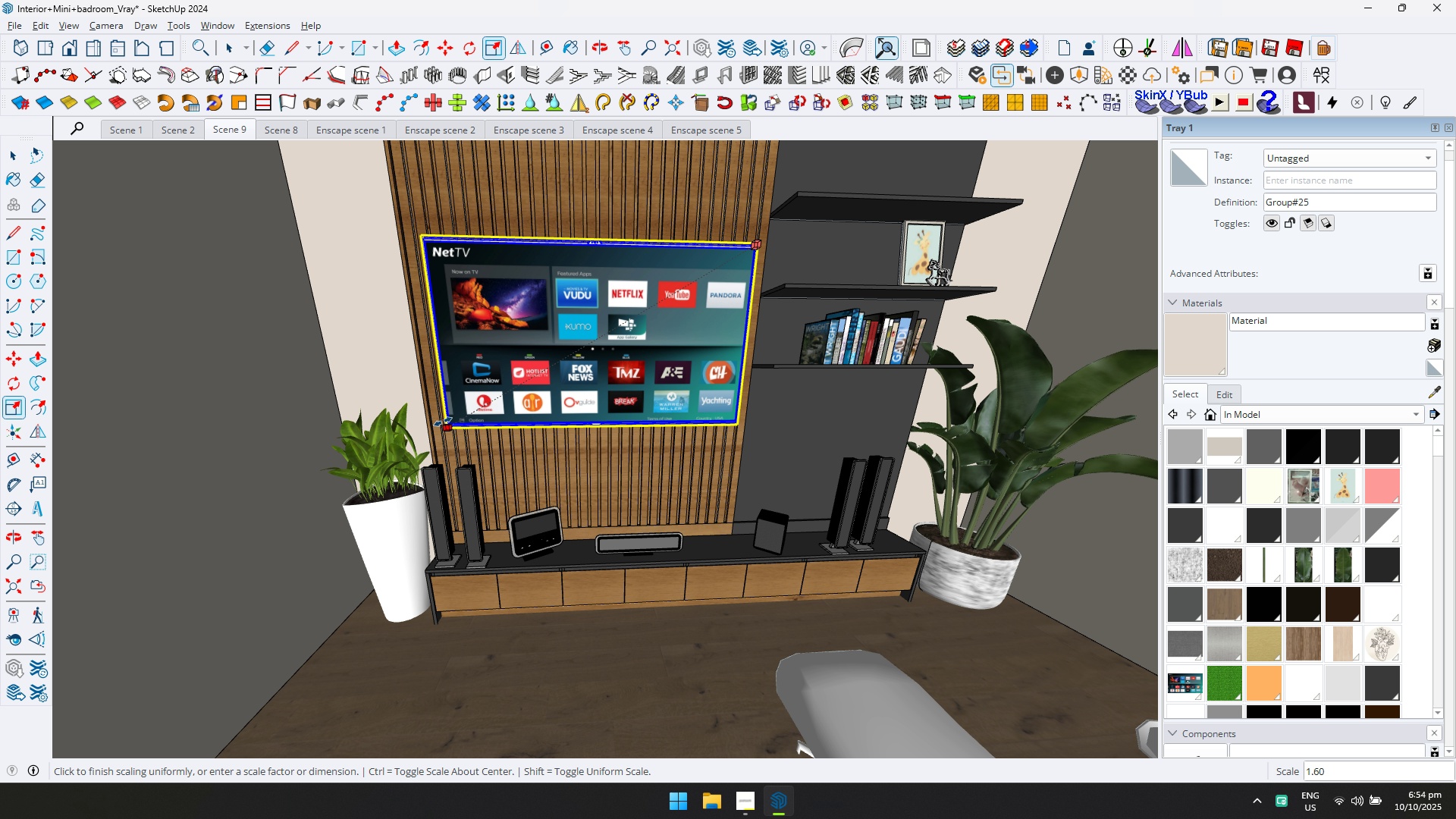 
left_click([441, 422])
 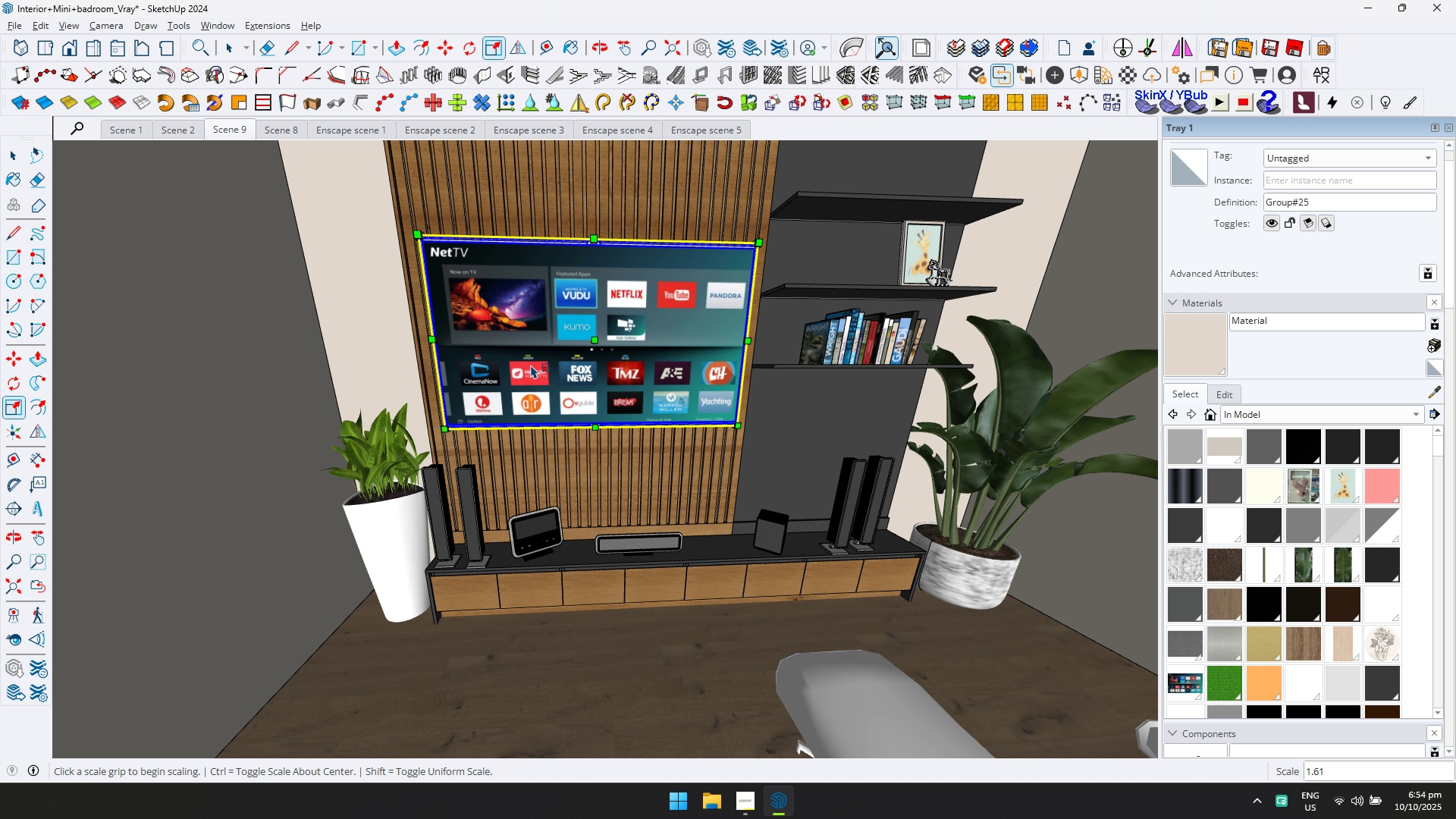 
scroll: coordinate [541, 359], scroll_direction: down, amount: 4.0
 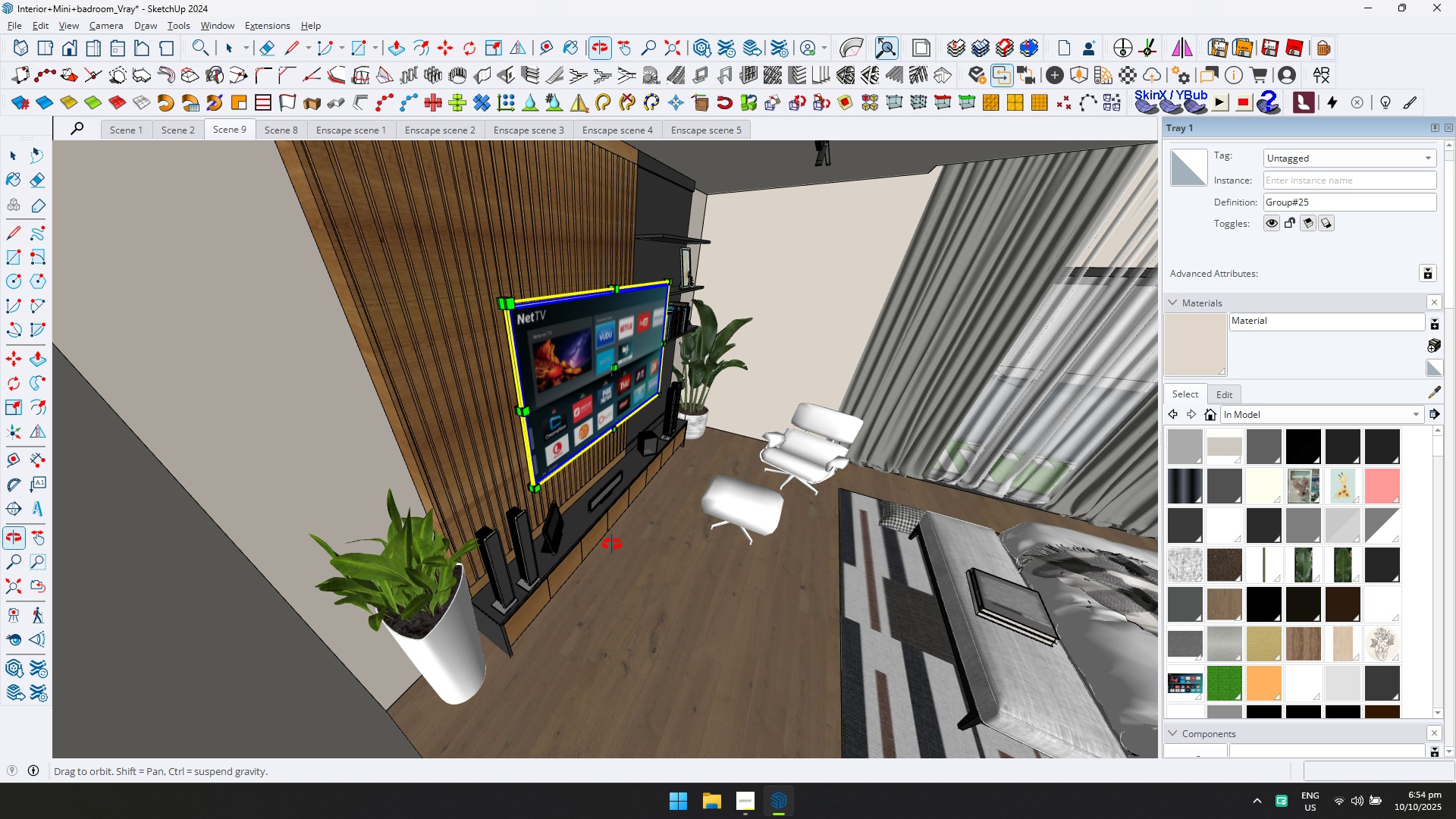 
key(M)
 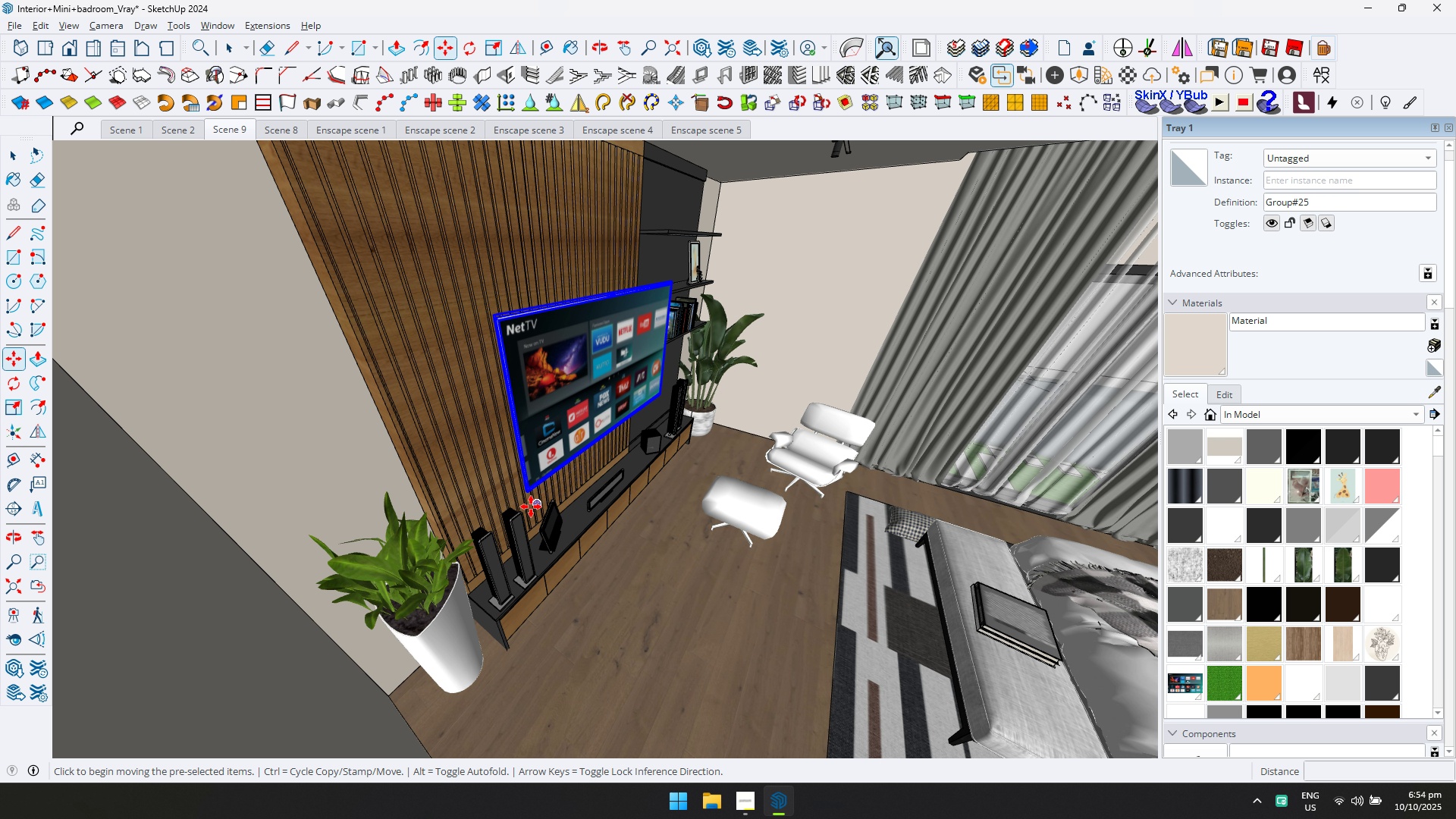 
scroll: coordinate [522, 503], scroll_direction: up, amount: 2.0
 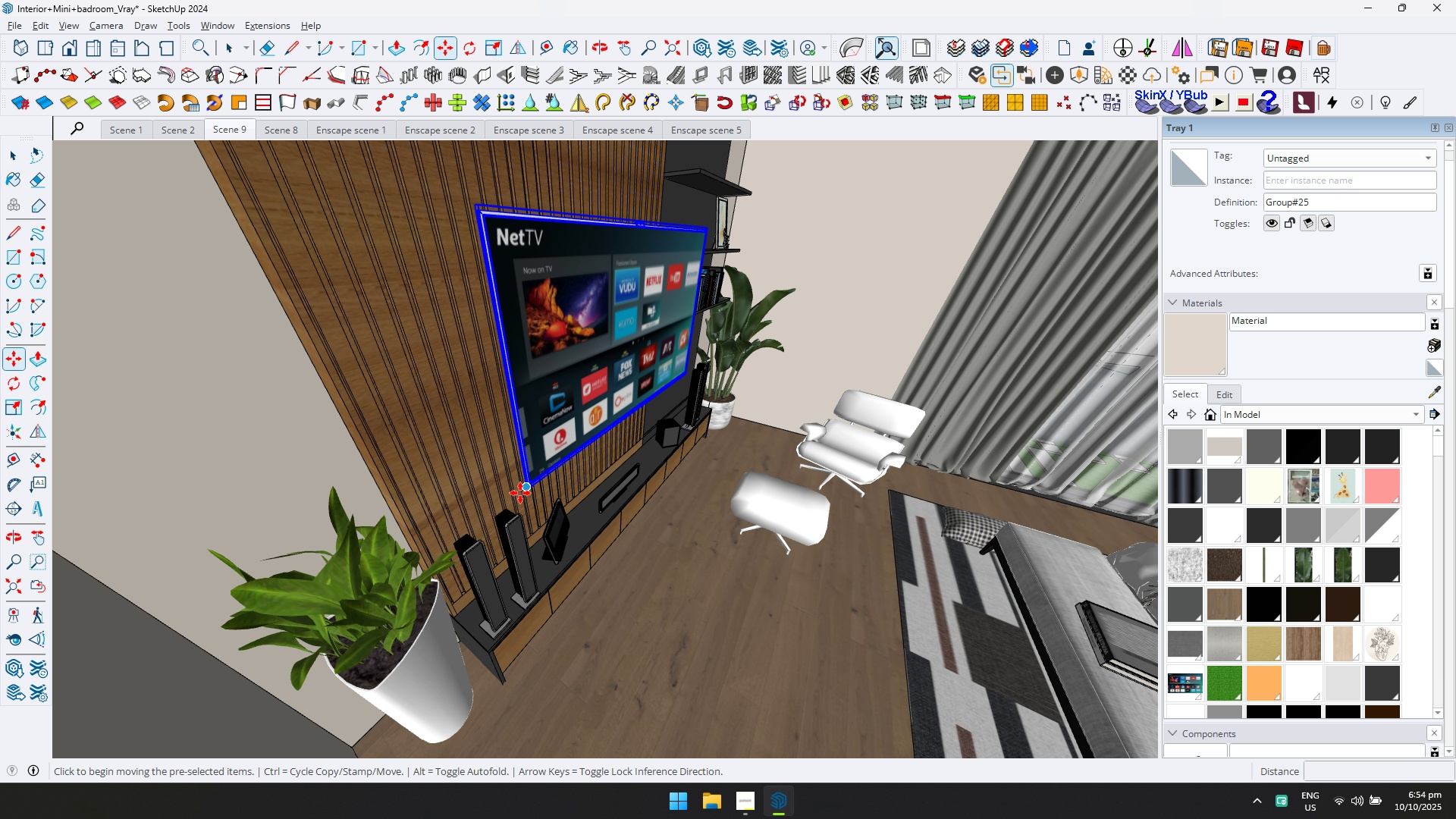 
left_click([520, 493])
 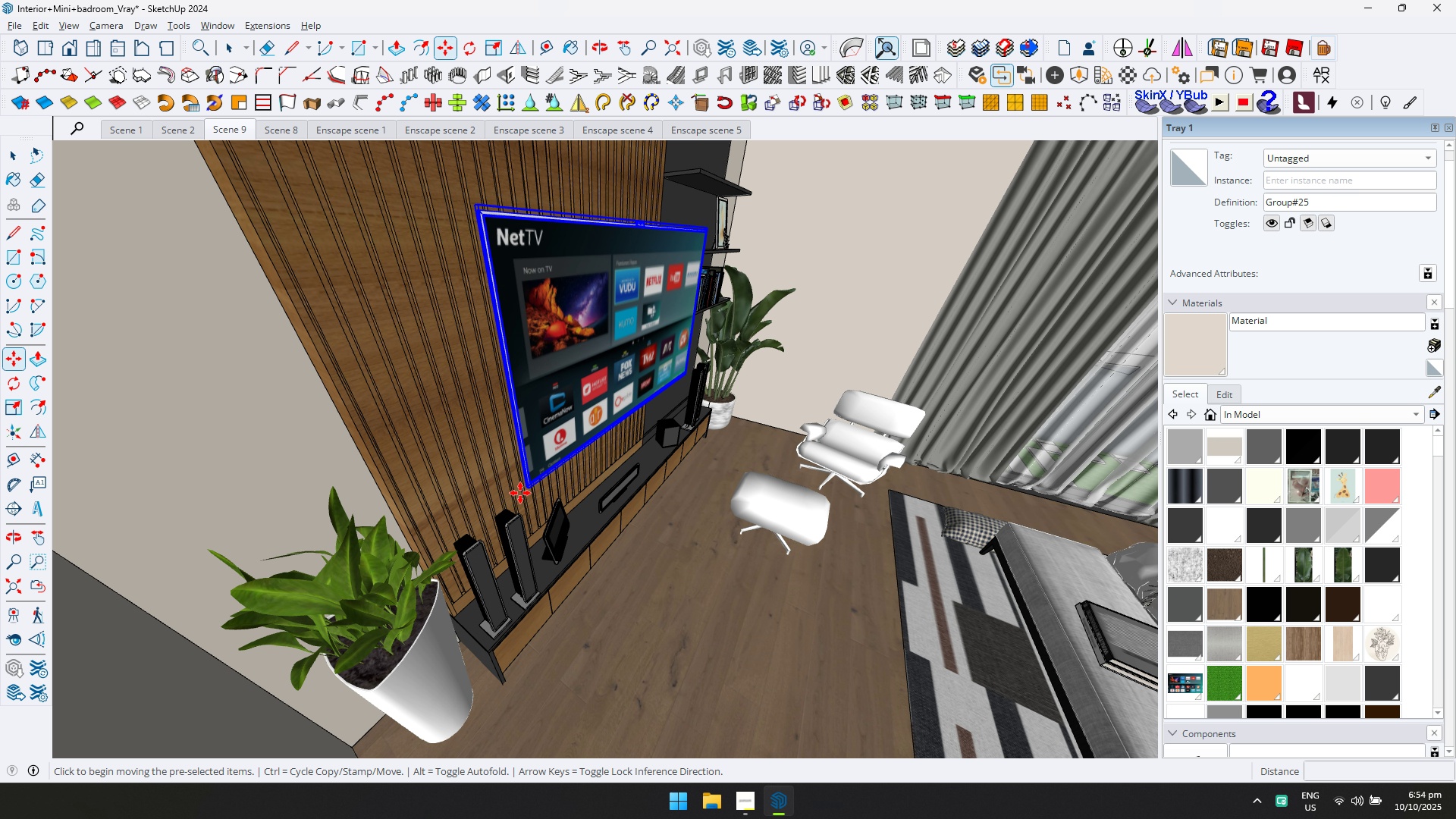 
key(ArrowLeft)
 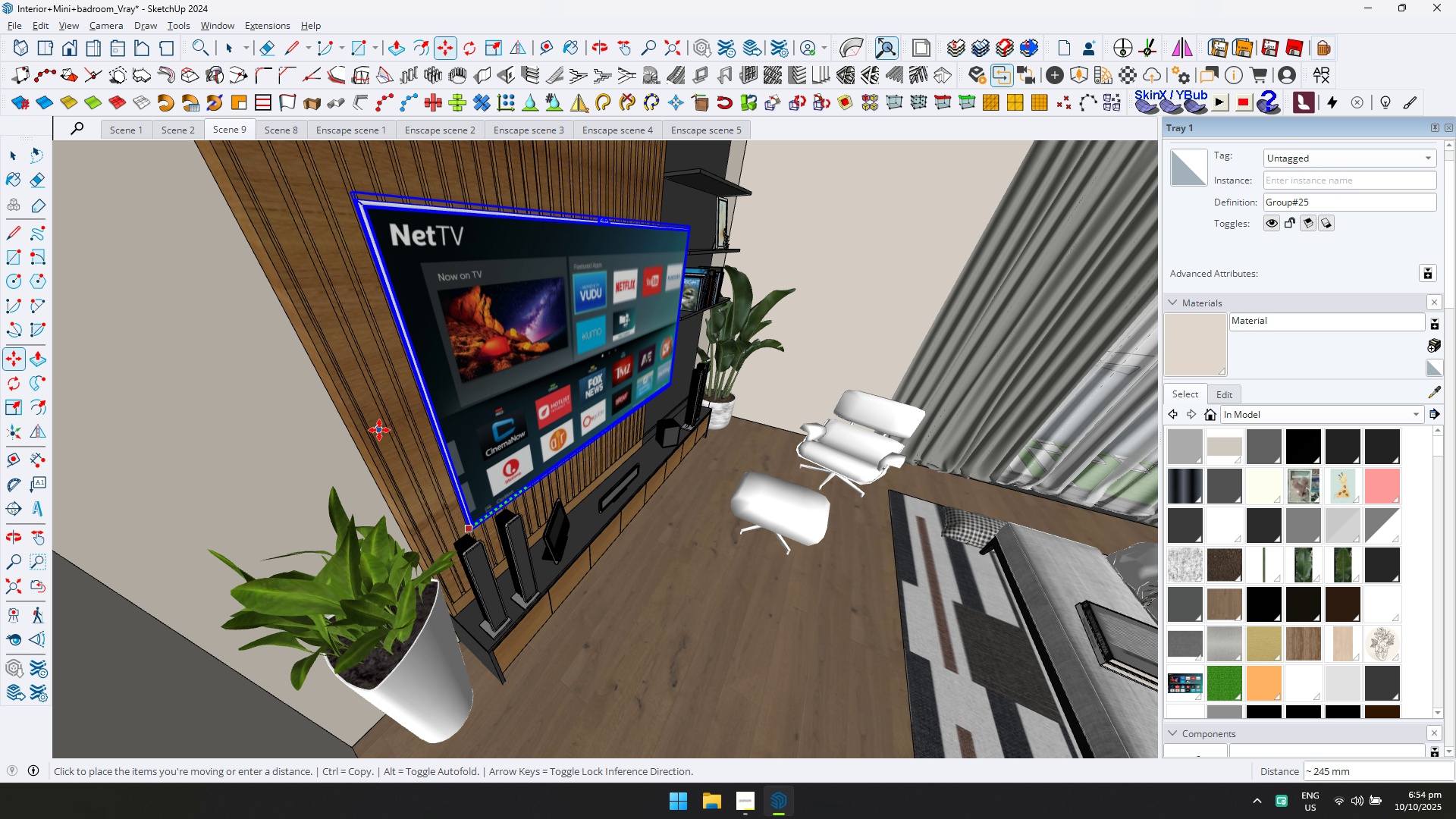 
key(ArrowRight)
 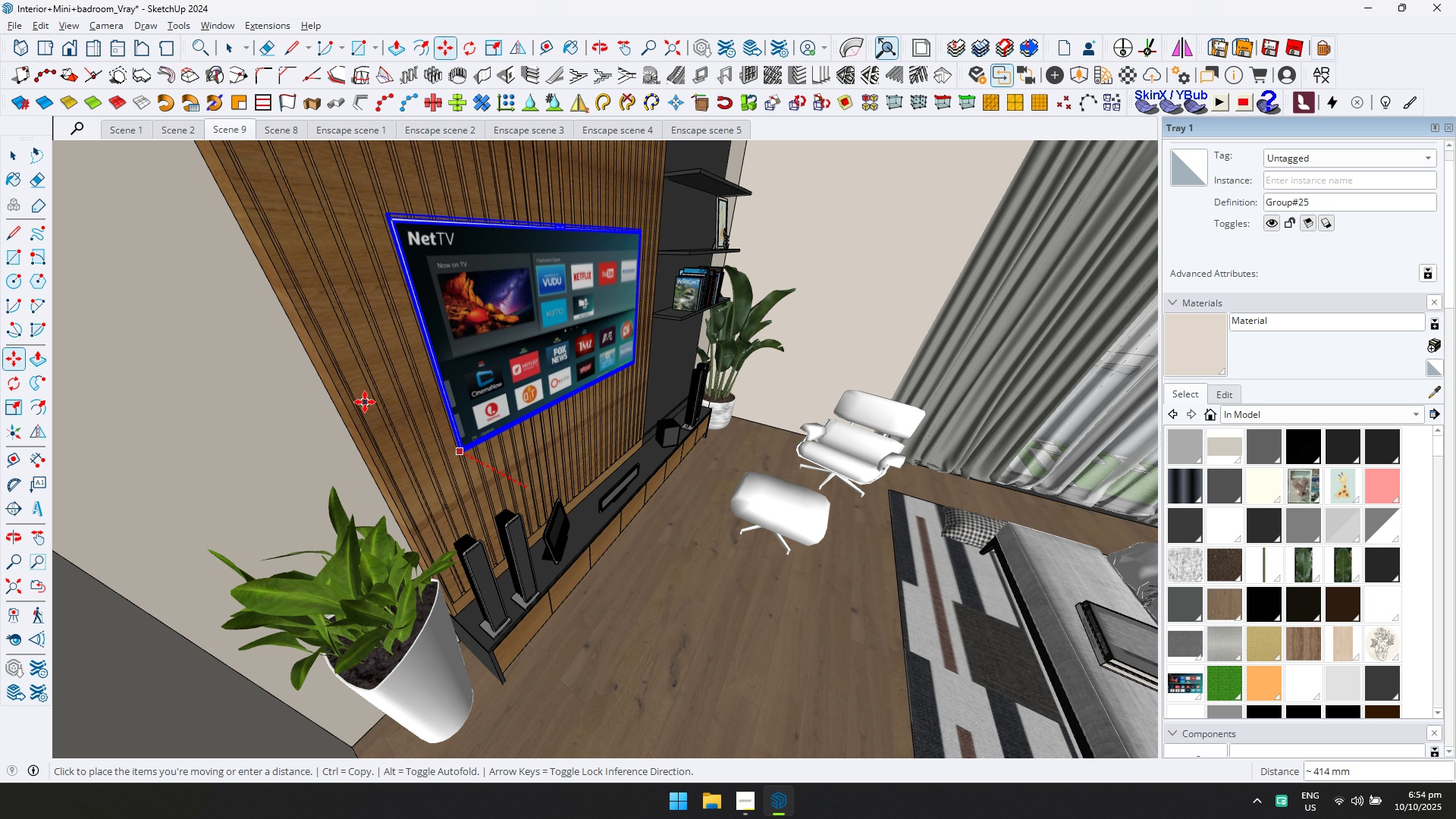 
left_click([365, 402])
 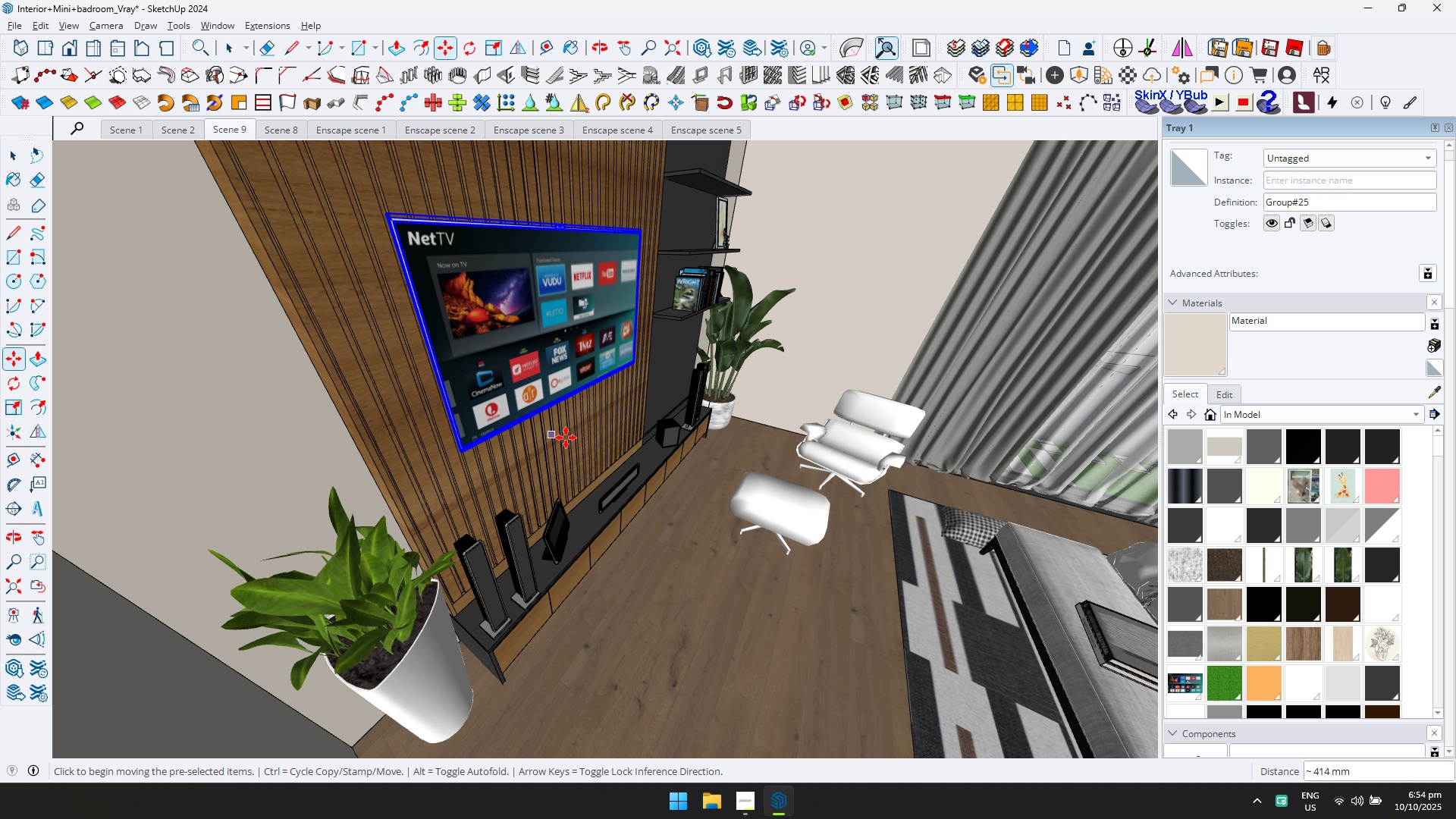 
scroll: coordinate [532, 422], scroll_direction: down, amount: 2.0
 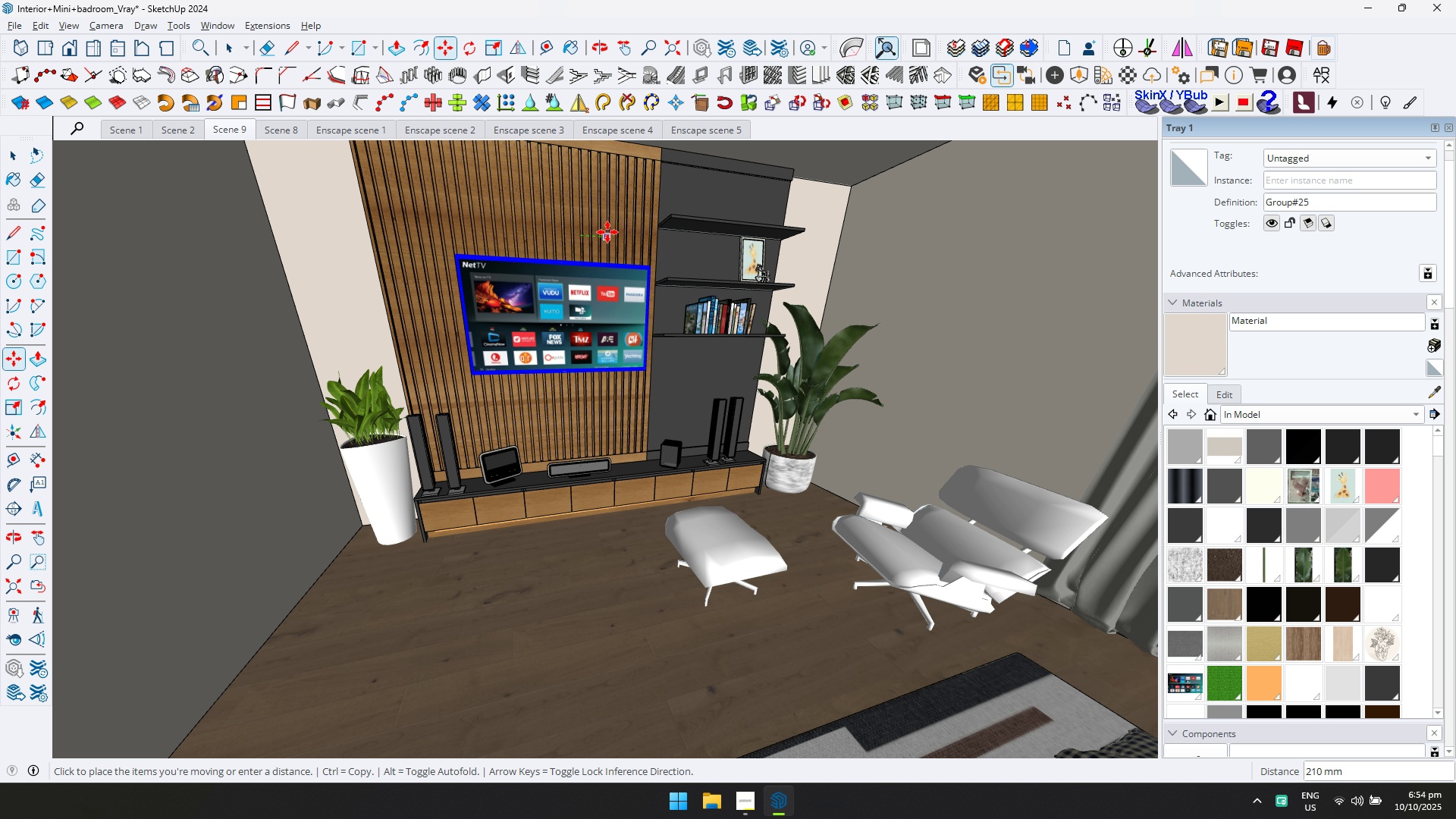 
left_click([607, 232])
 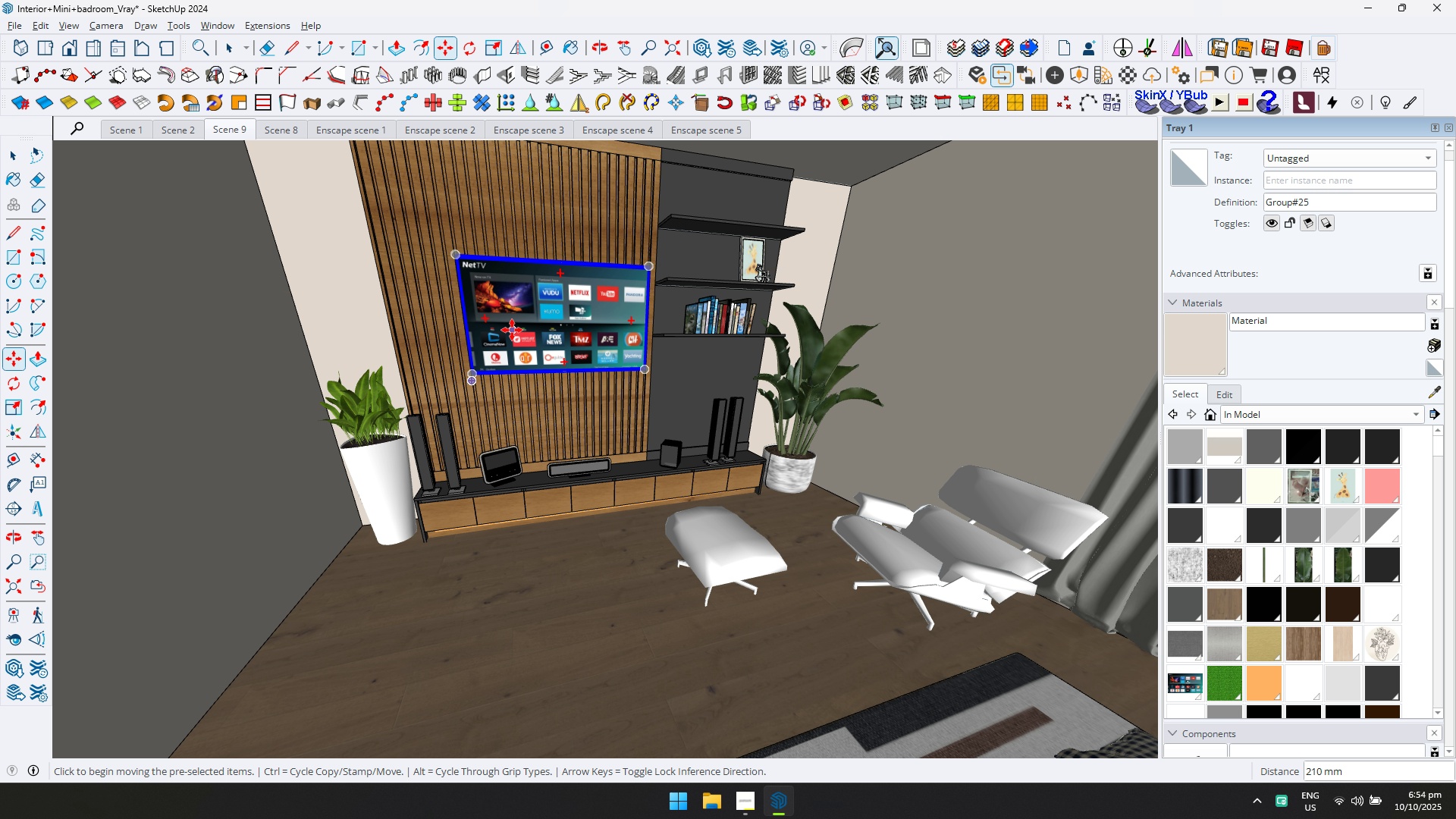 
key(S)
 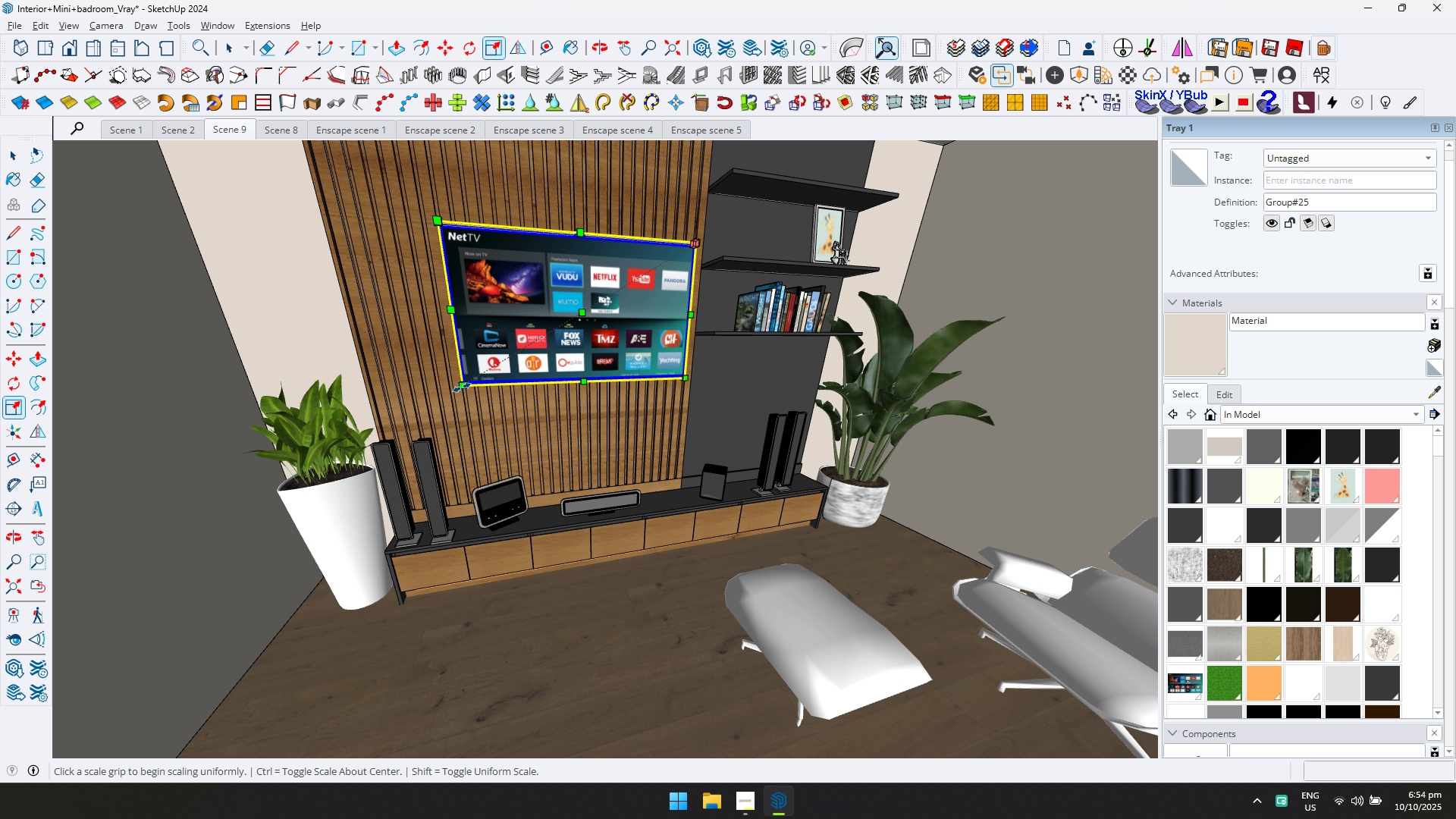 
scroll: coordinate [500, 345], scroll_direction: up, amount: 3.0
 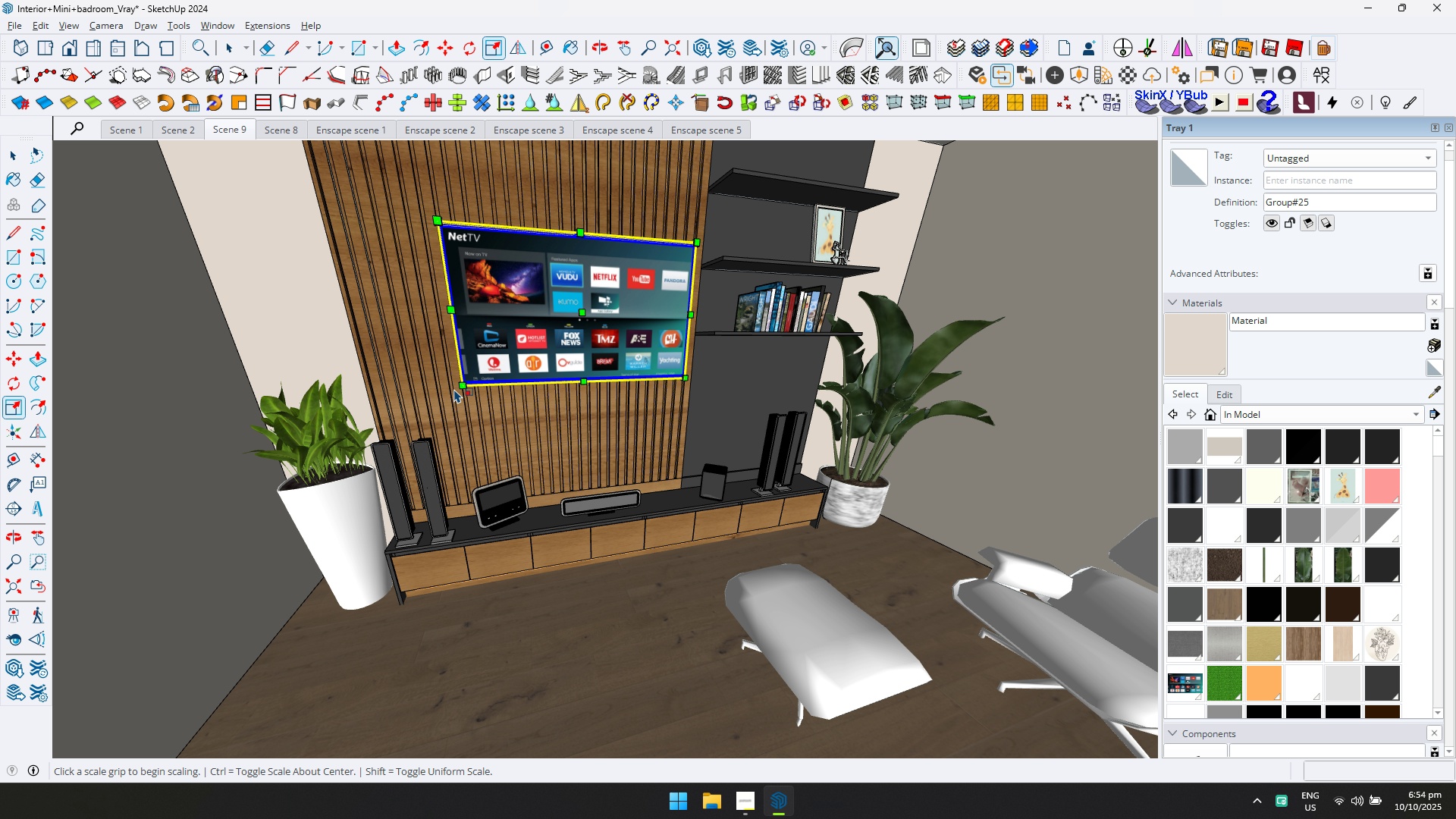 
left_click([462, 388])
 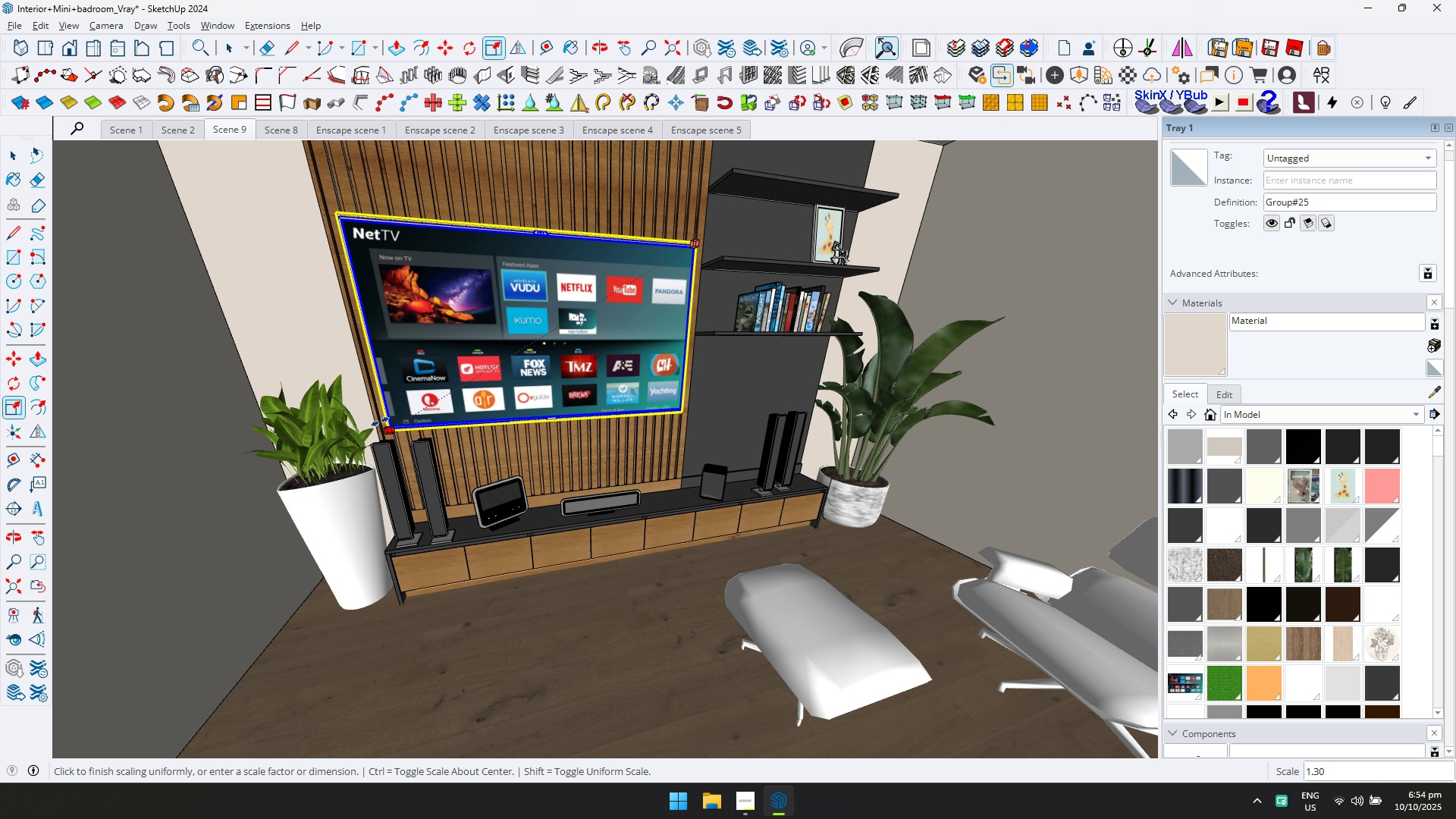 
left_click([378, 421])
 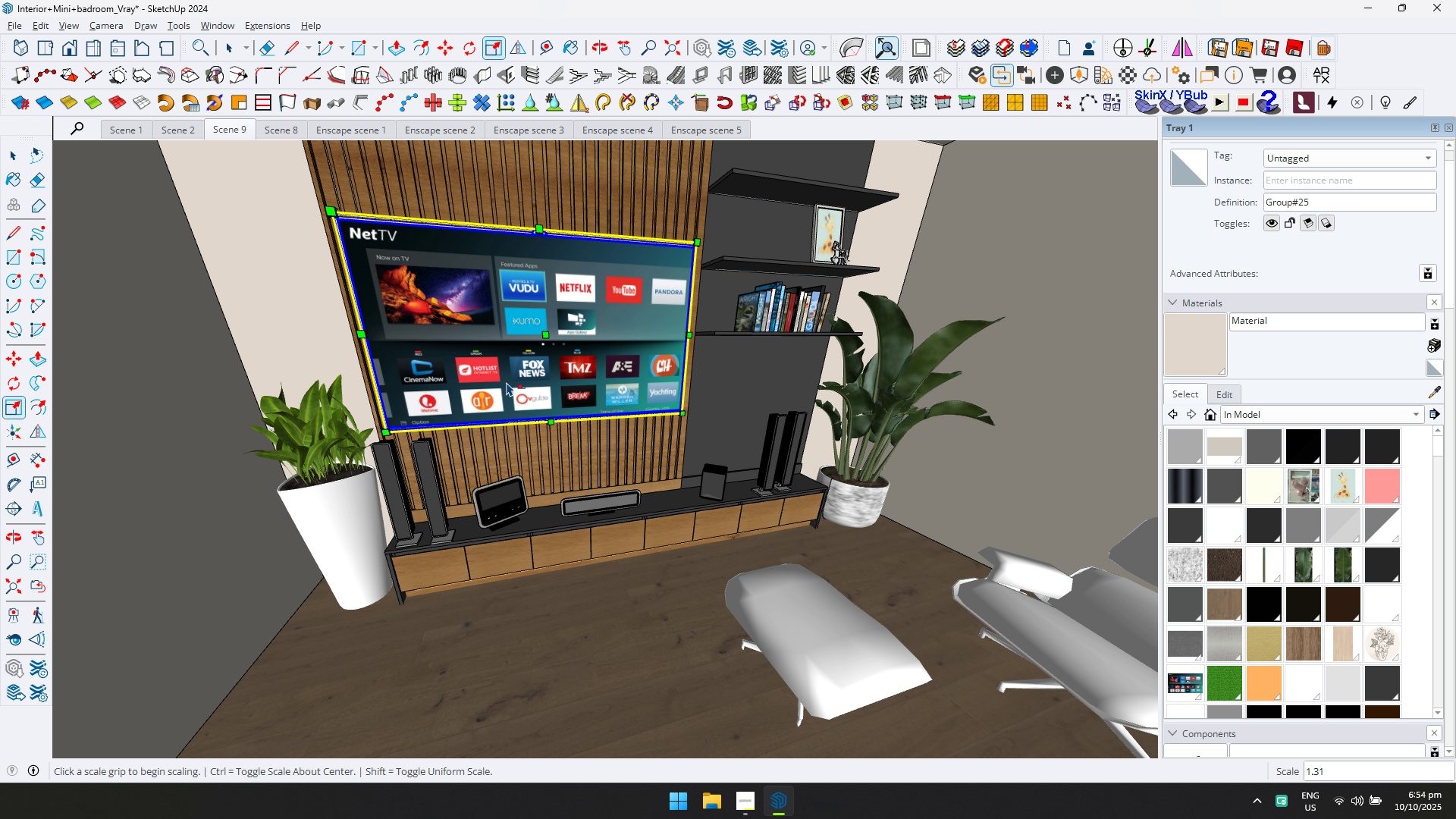 
scroll: coordinate [500, 331], scroll_direction: down, amount: 4.0
 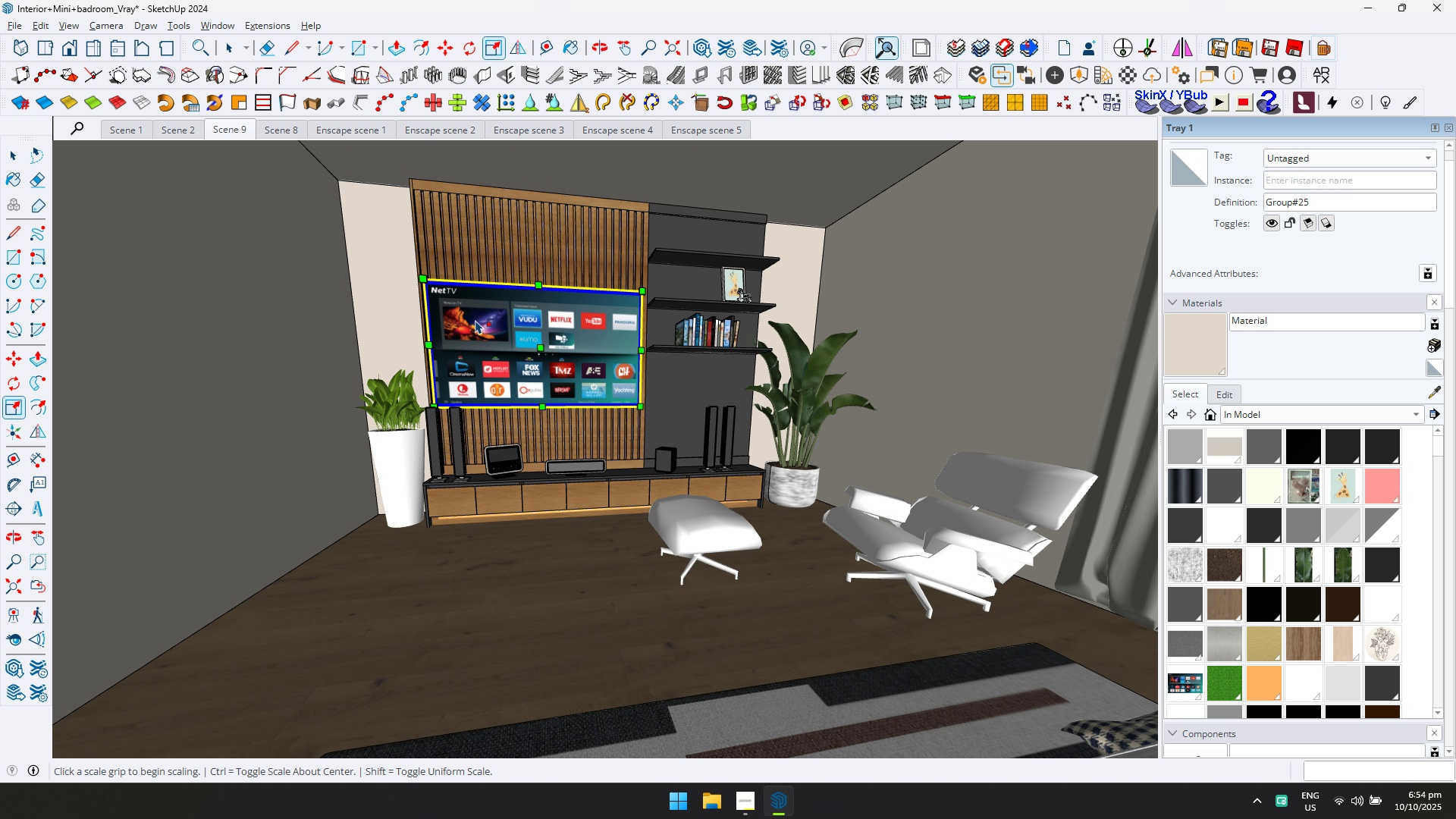 
key(M)
 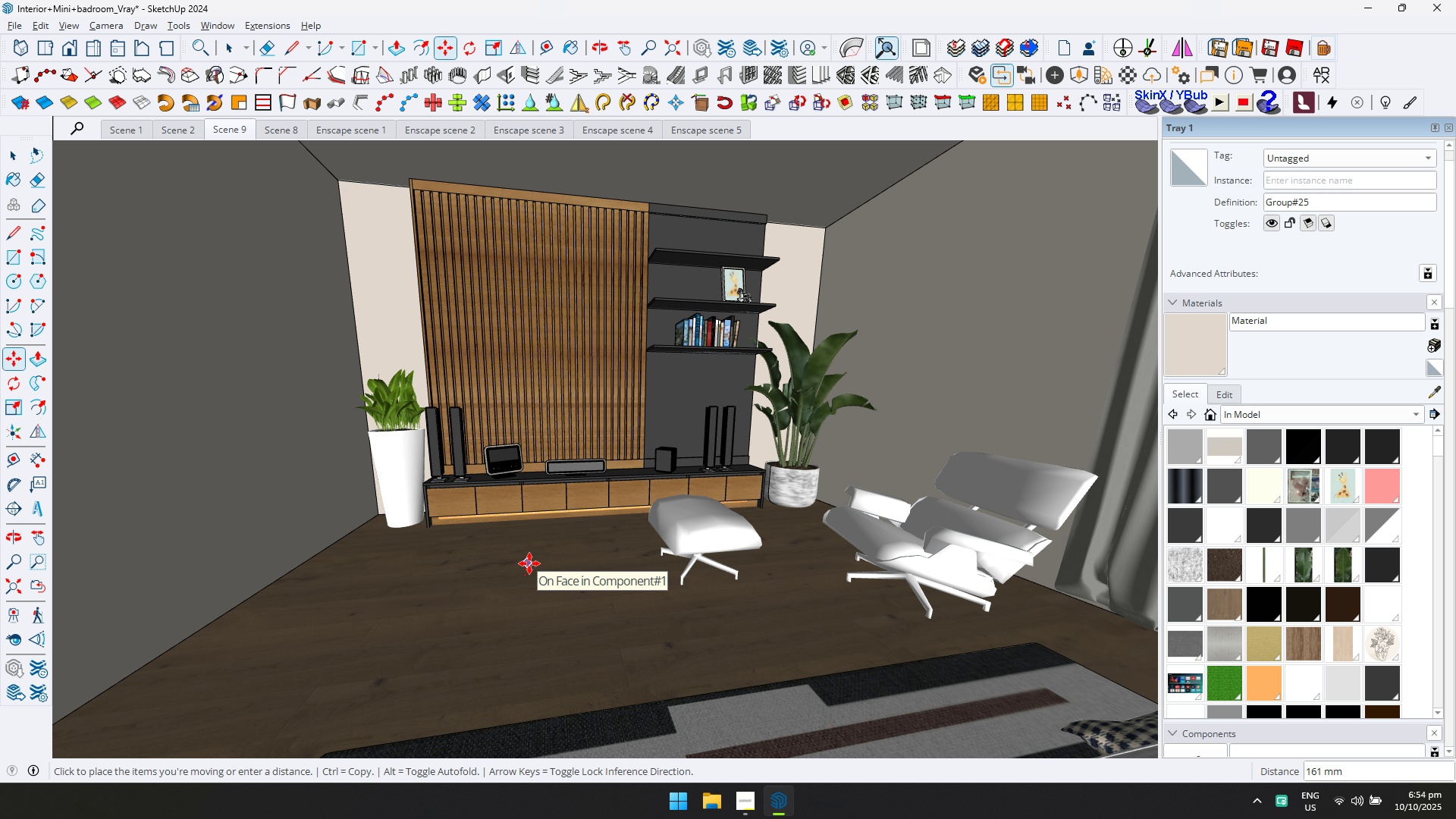 
key(ArrowUp)
 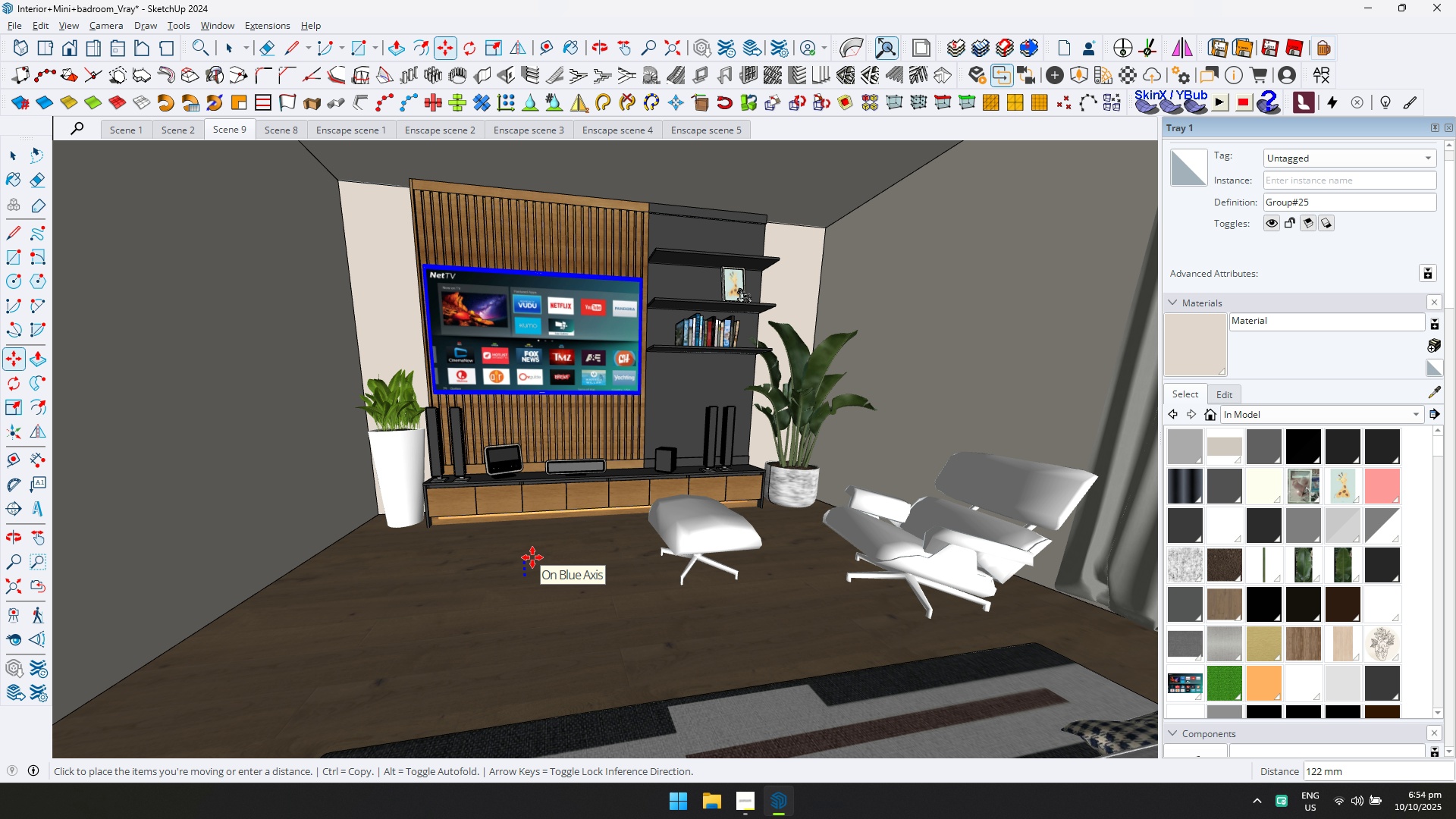 
left_click([533, 557])
 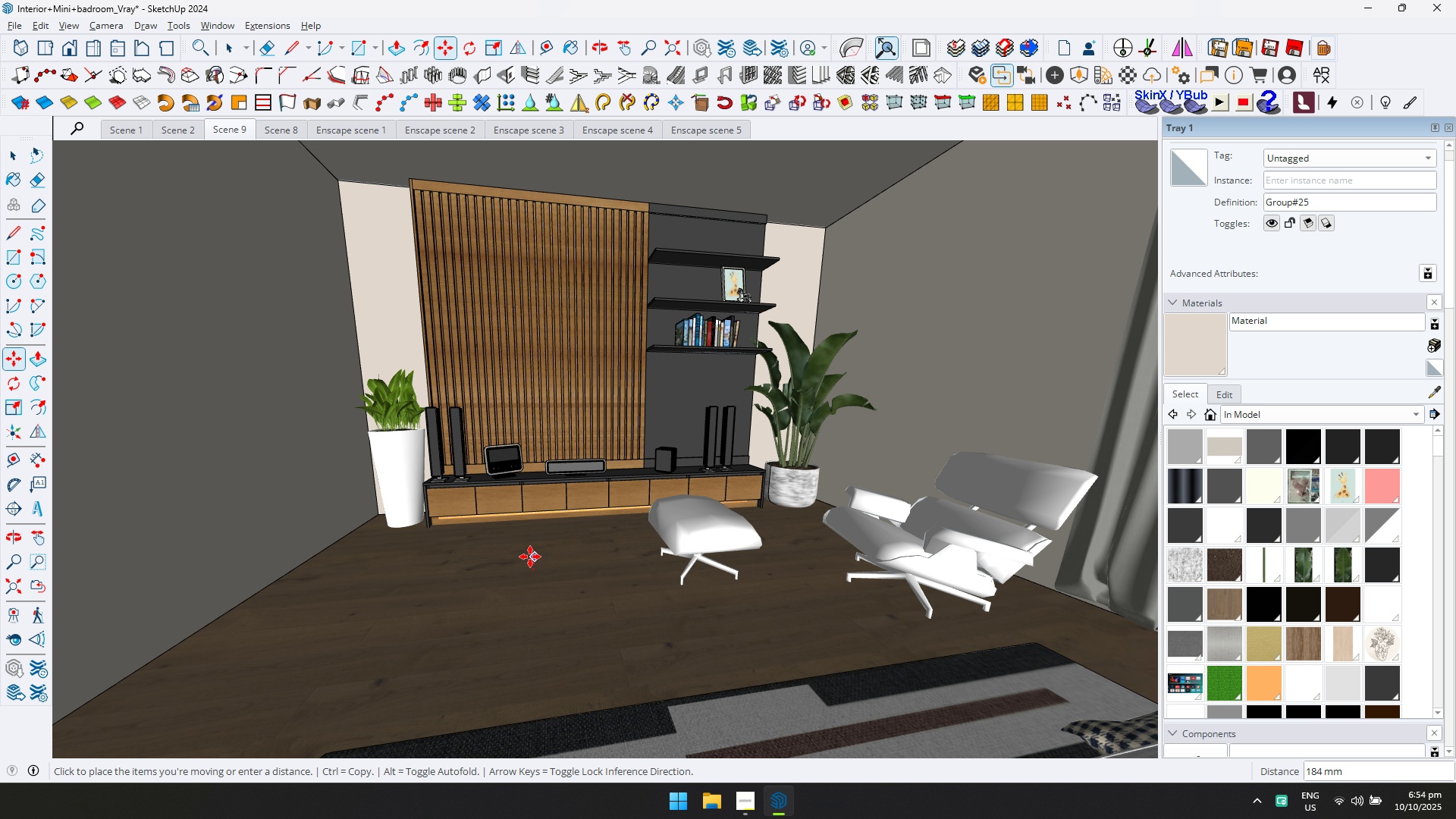 
key(ArrowUp)
 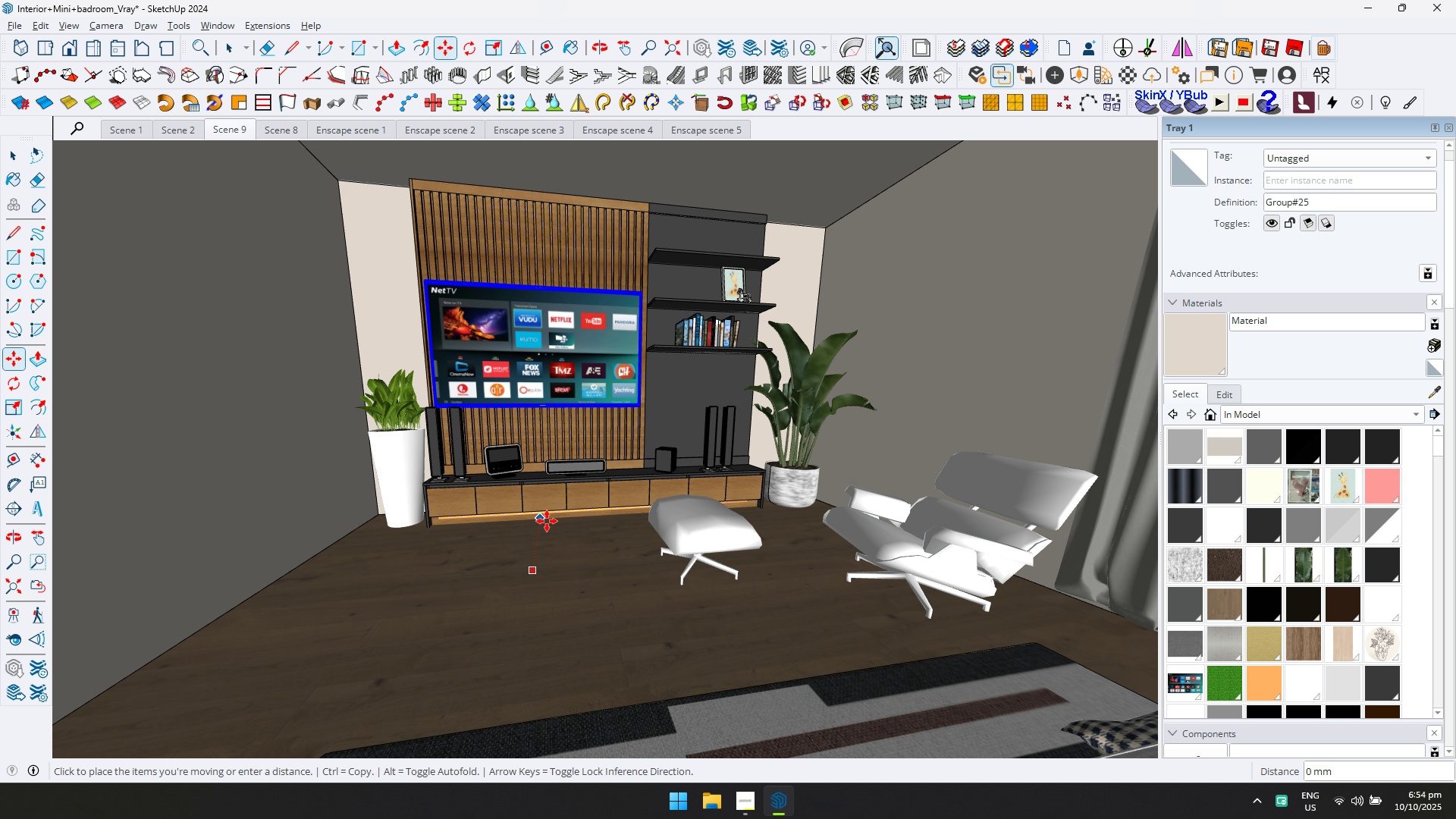 
key(Escape)
 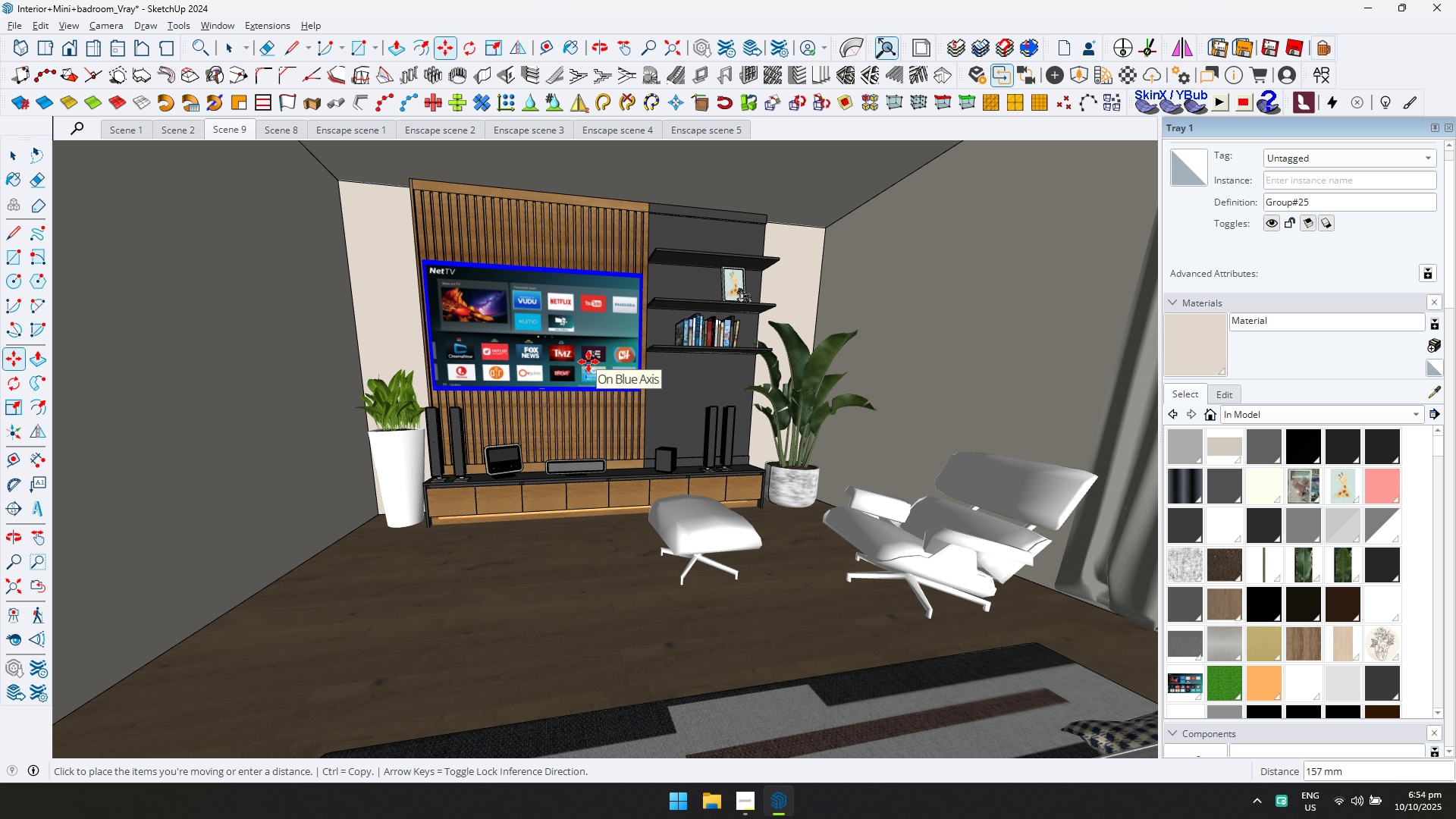 
key(ArrowUp)
 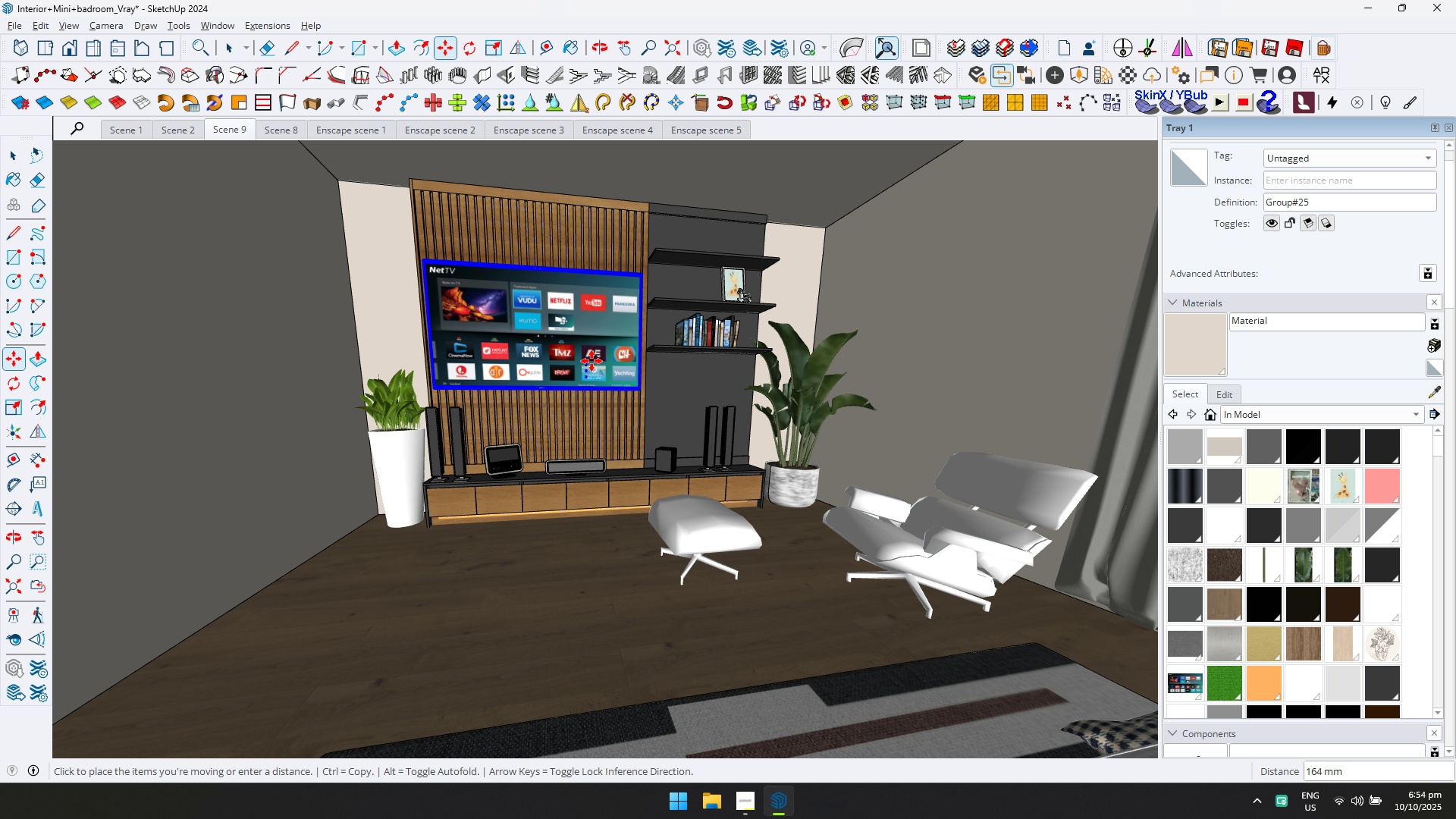 
left_click([592, 361])
 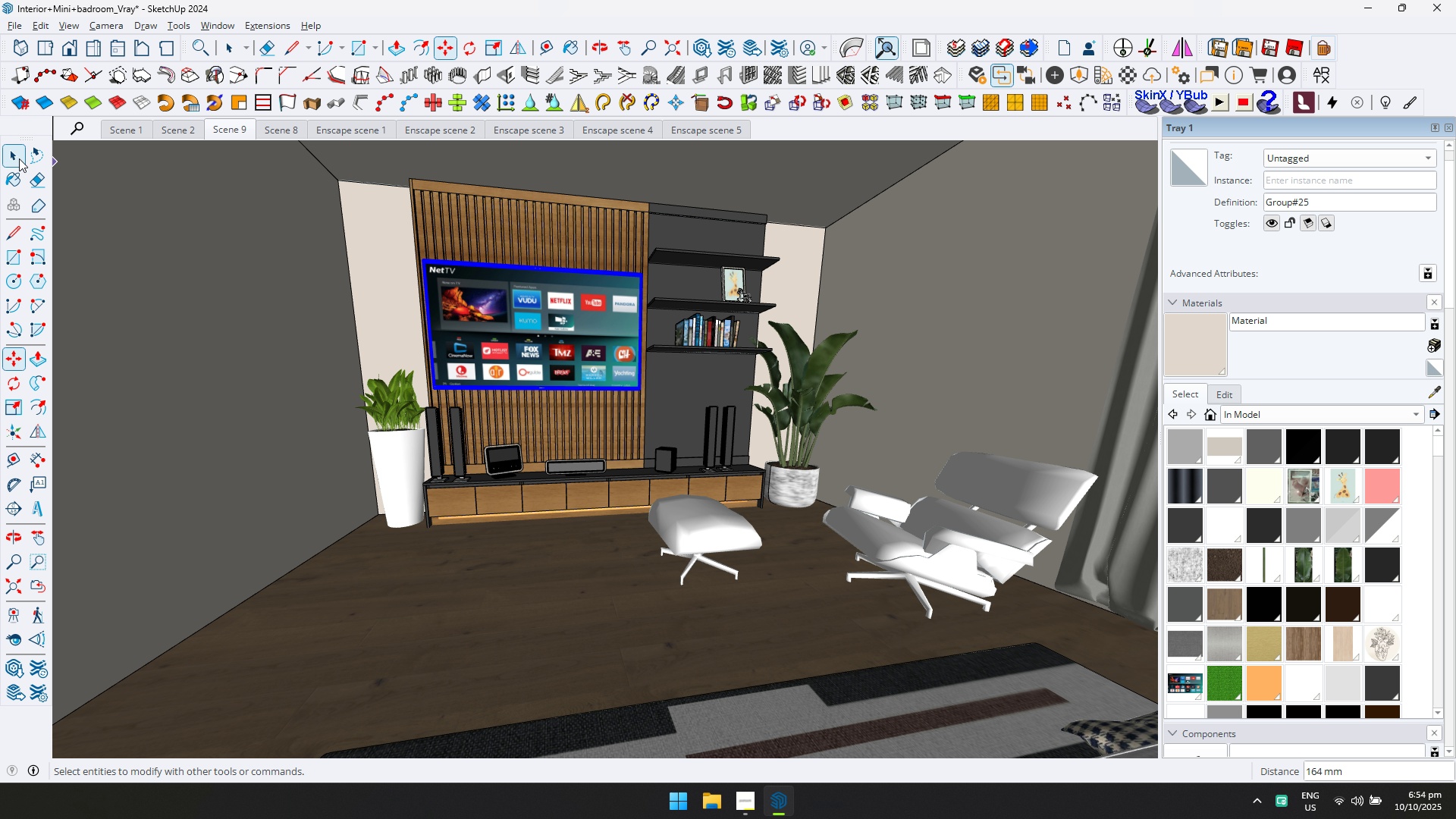 
key(Escape)
 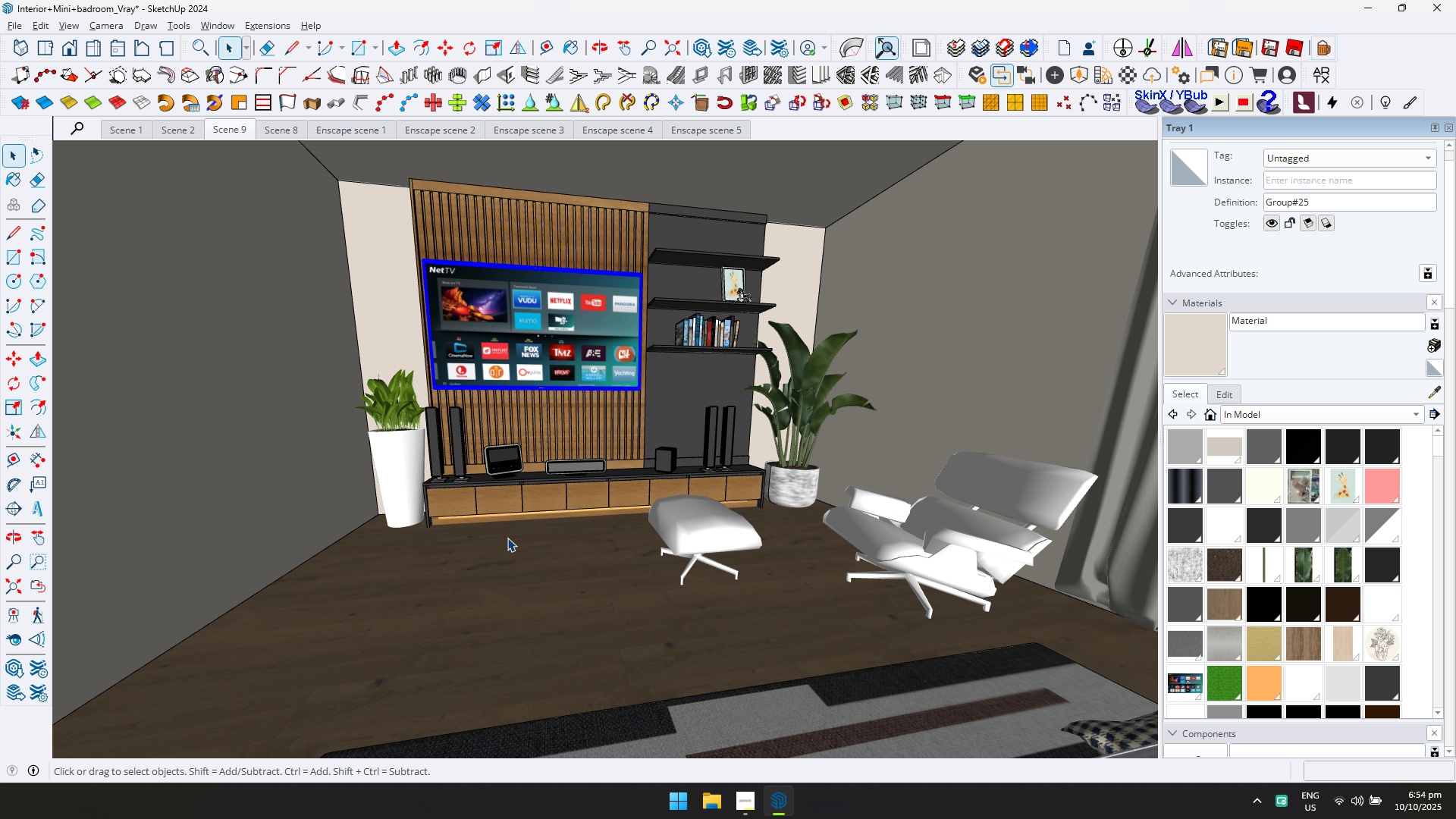 
double_click([507, 538])
 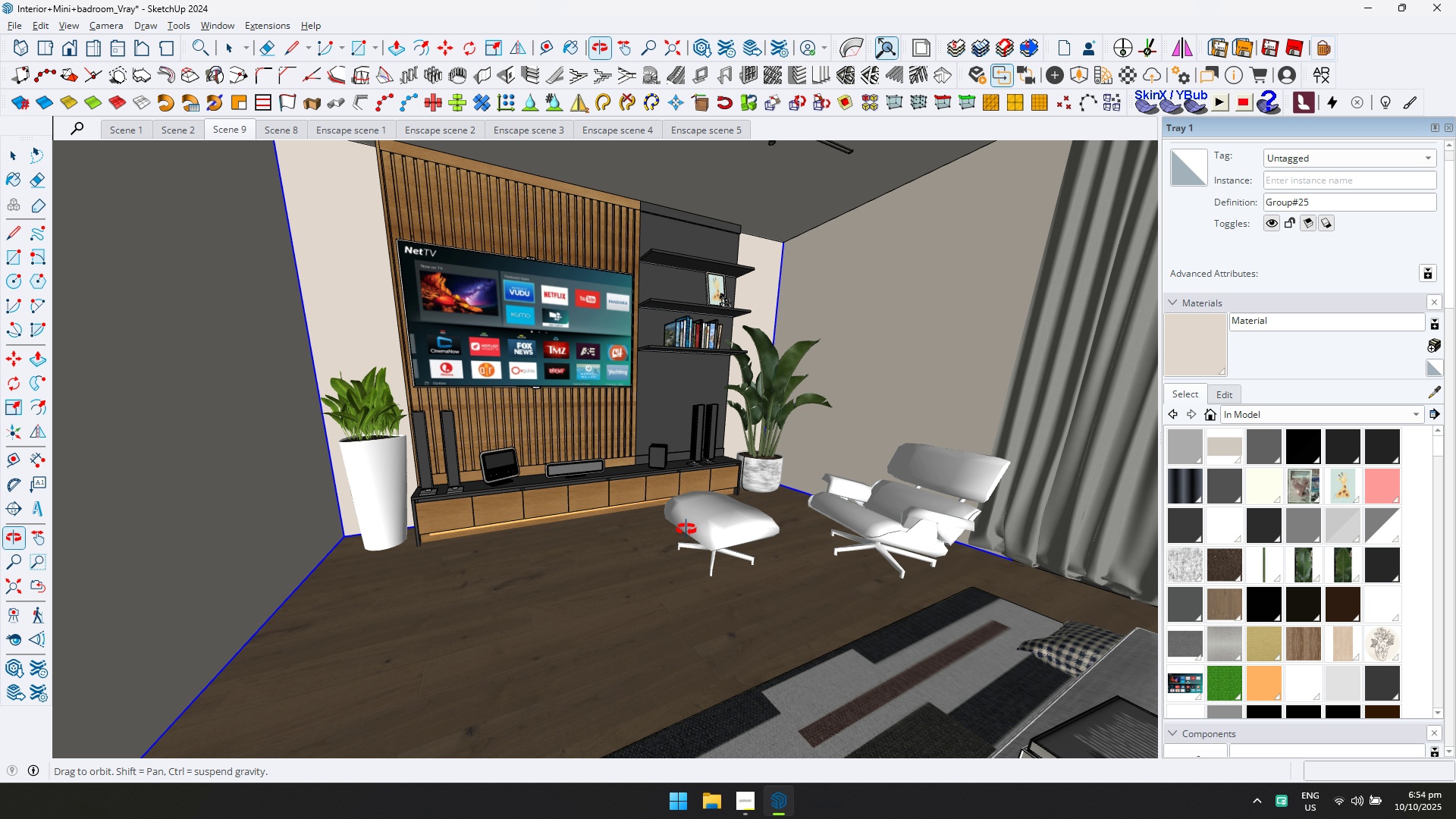 
scroll: coordinate [739, 510], scroll_direction: down, amount: 1.0
 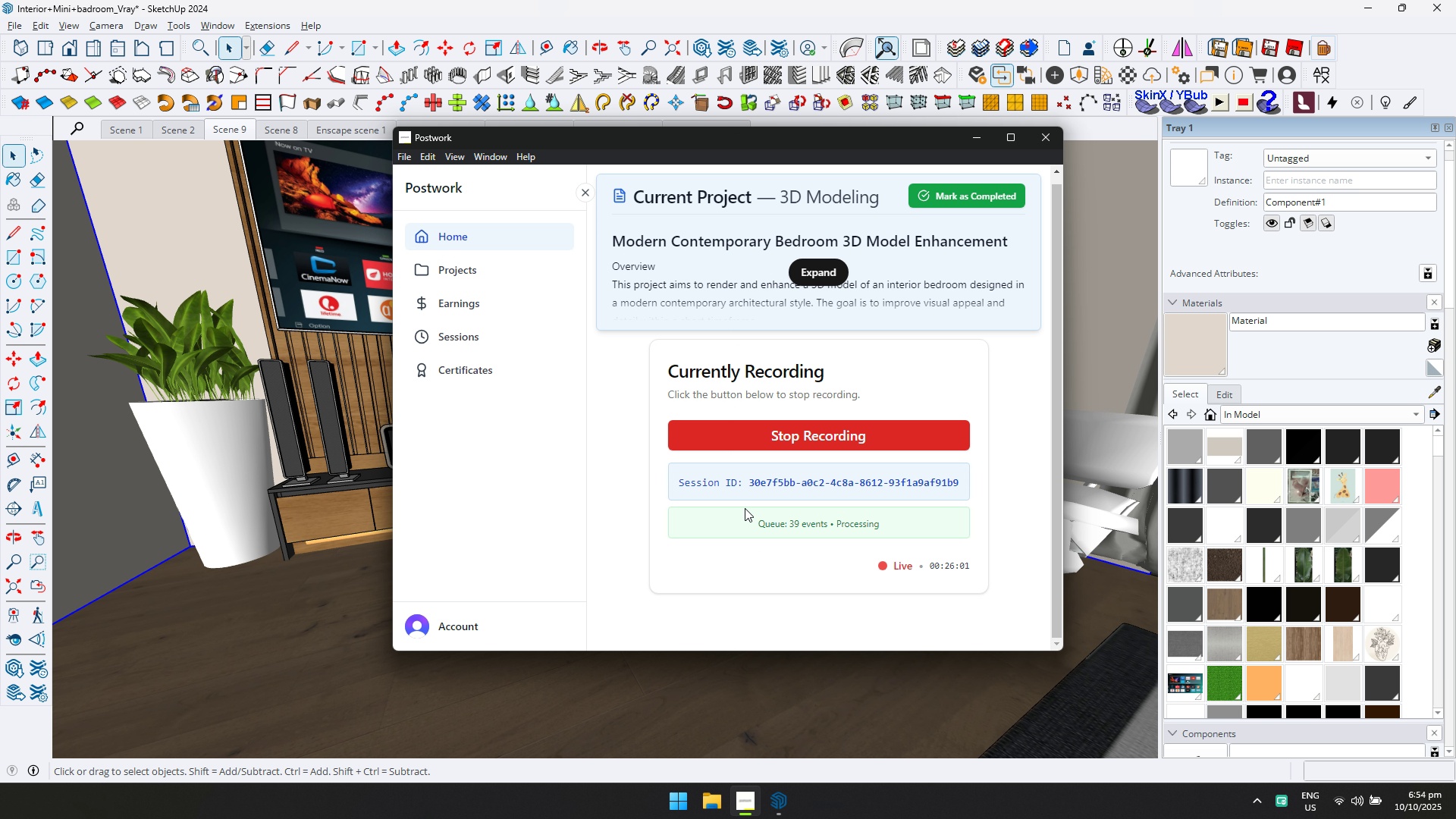 
key(Control+S)
 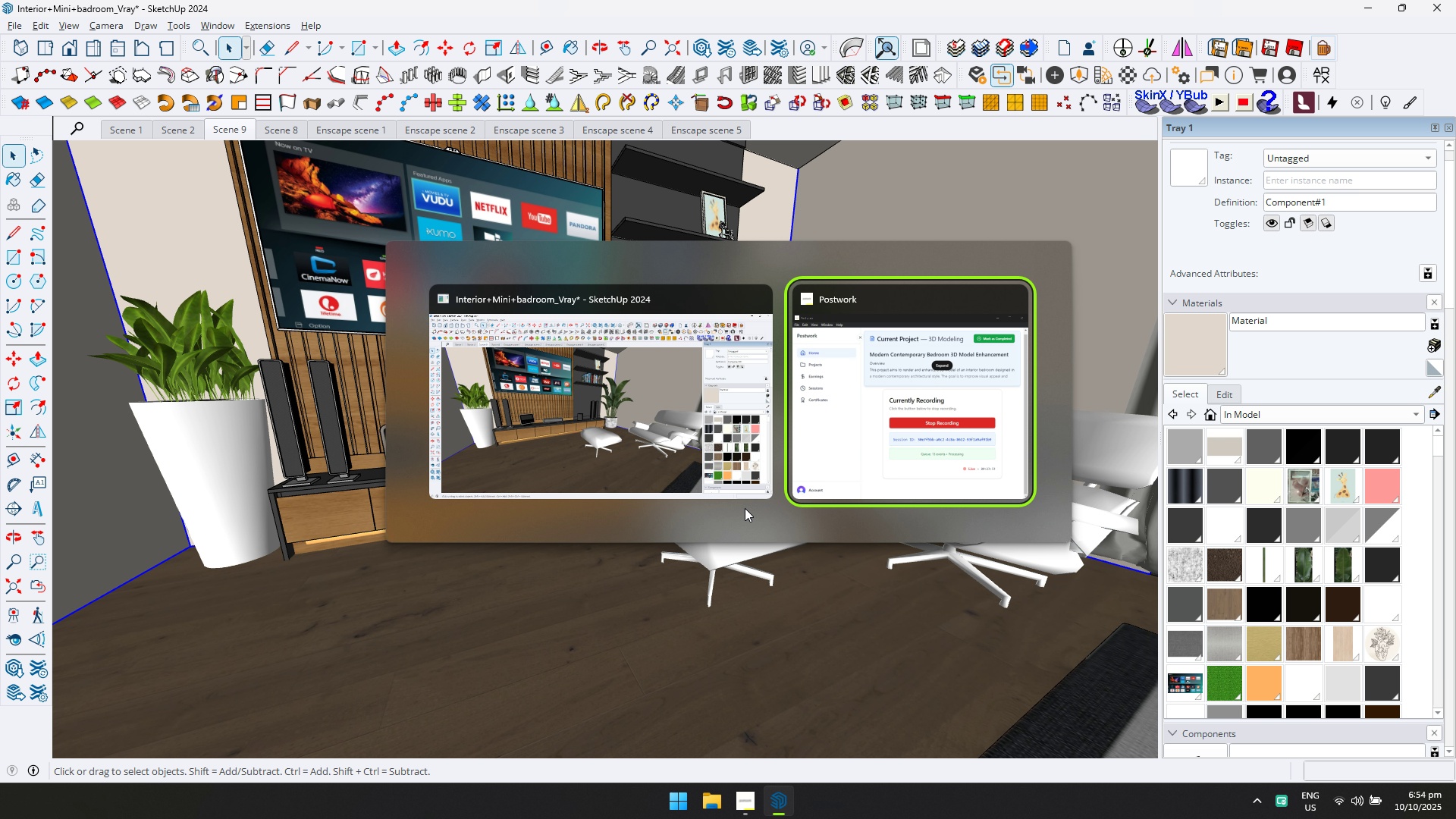 
key(Alt+AltLeft)
 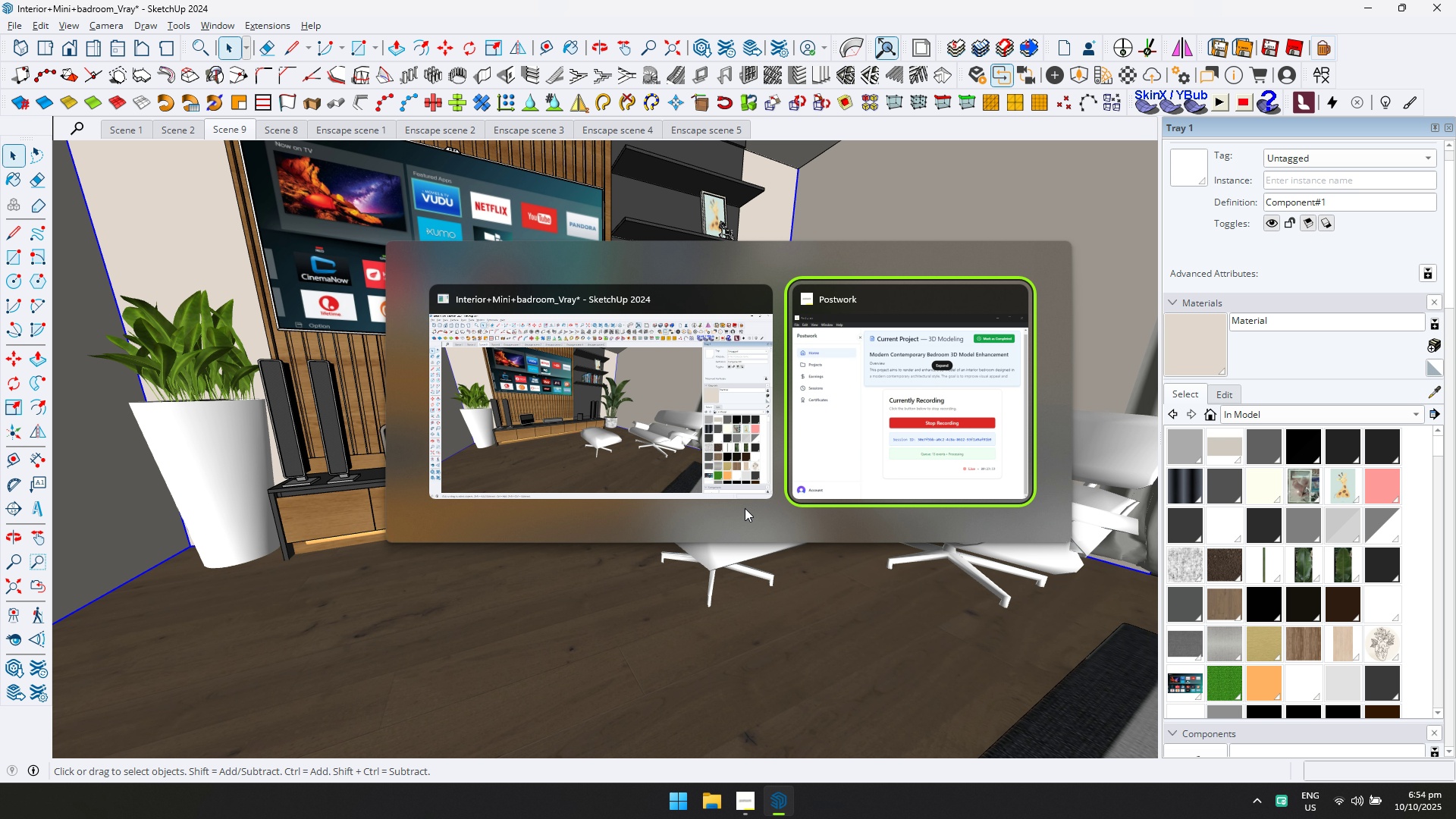 
key(Alt+Tab)